 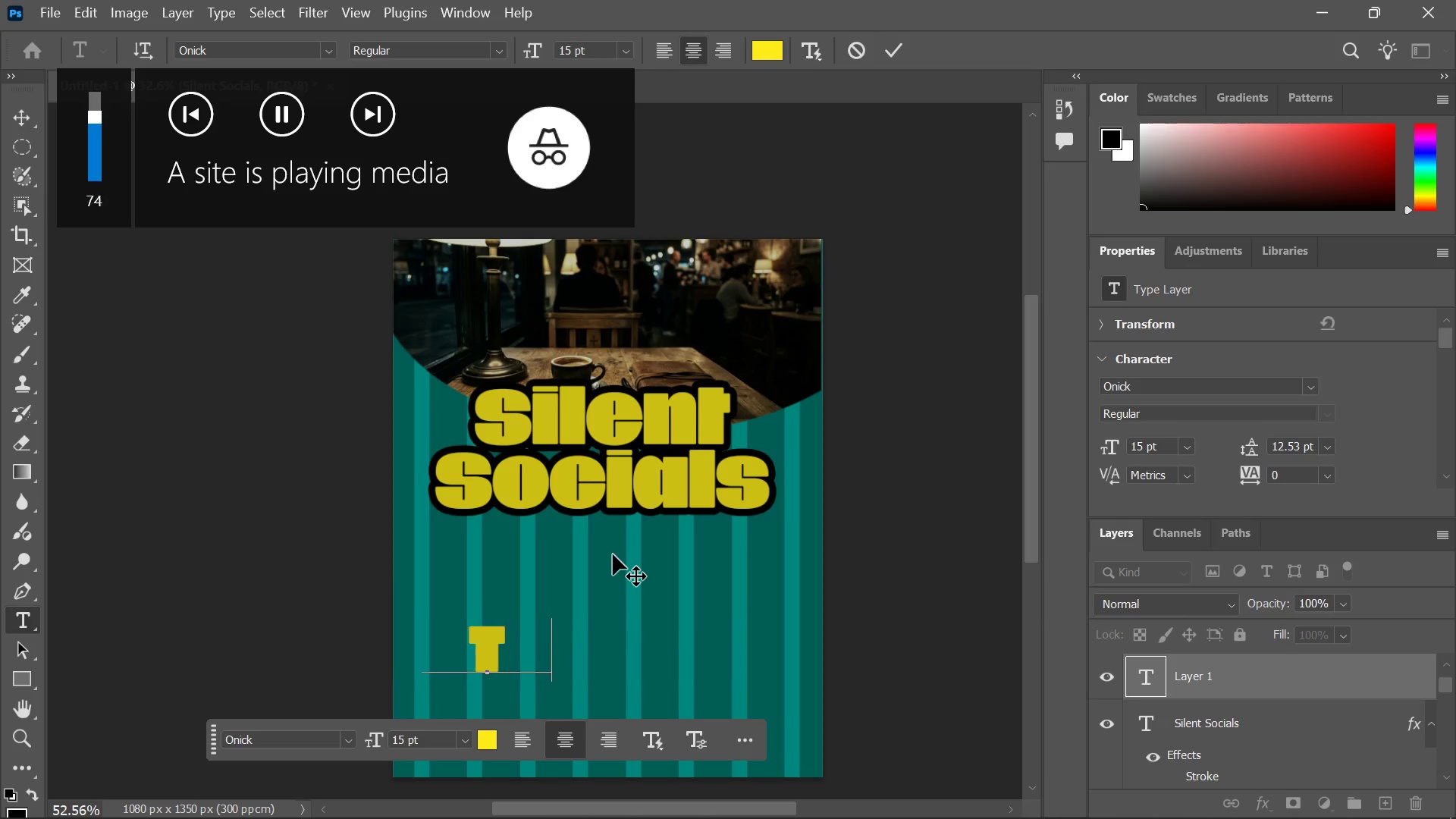 
hold_key(key=VolumeDown, duration=1.5)
 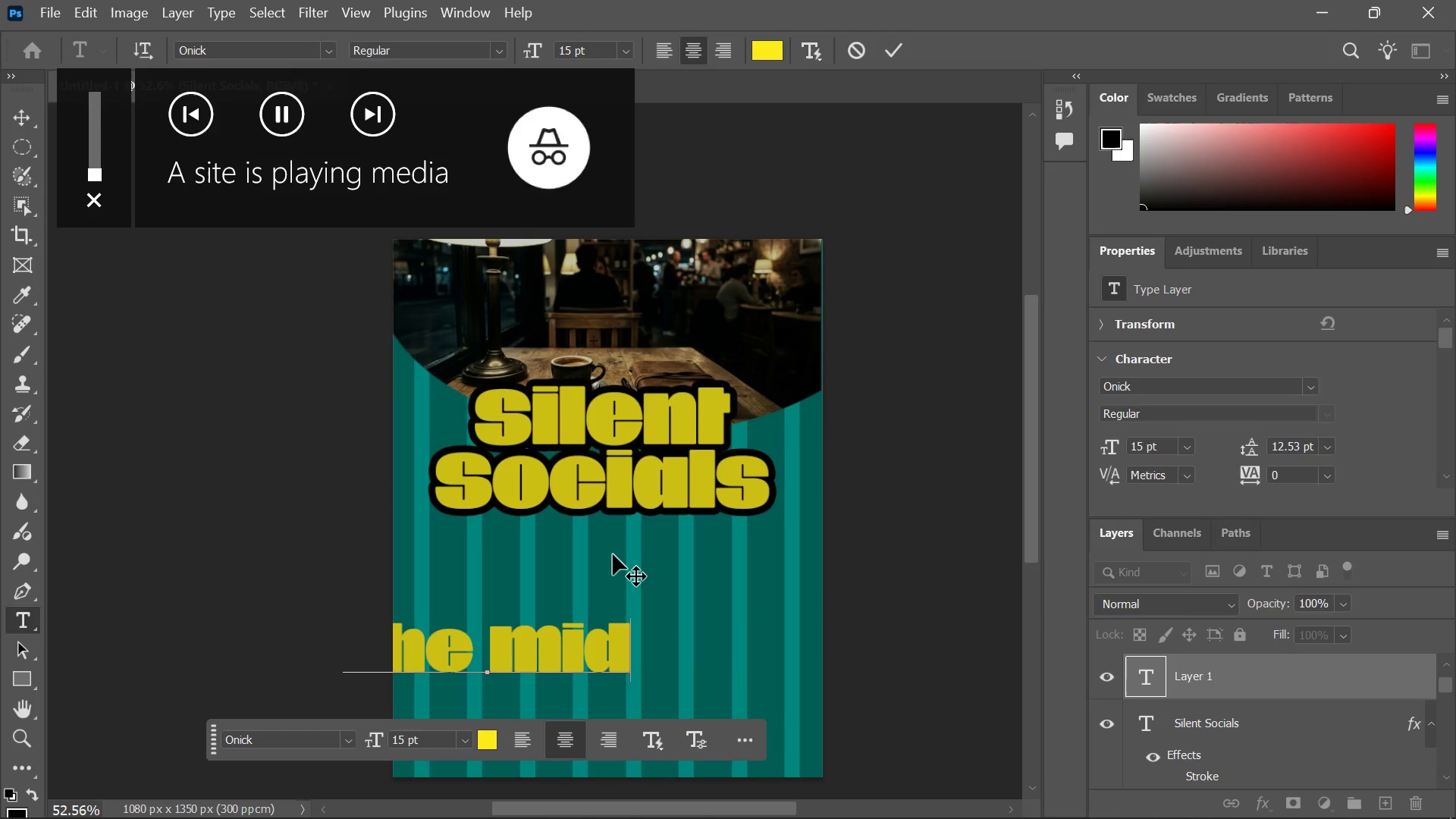 
hold_key(key=VolumeDown, duration=1.5)
 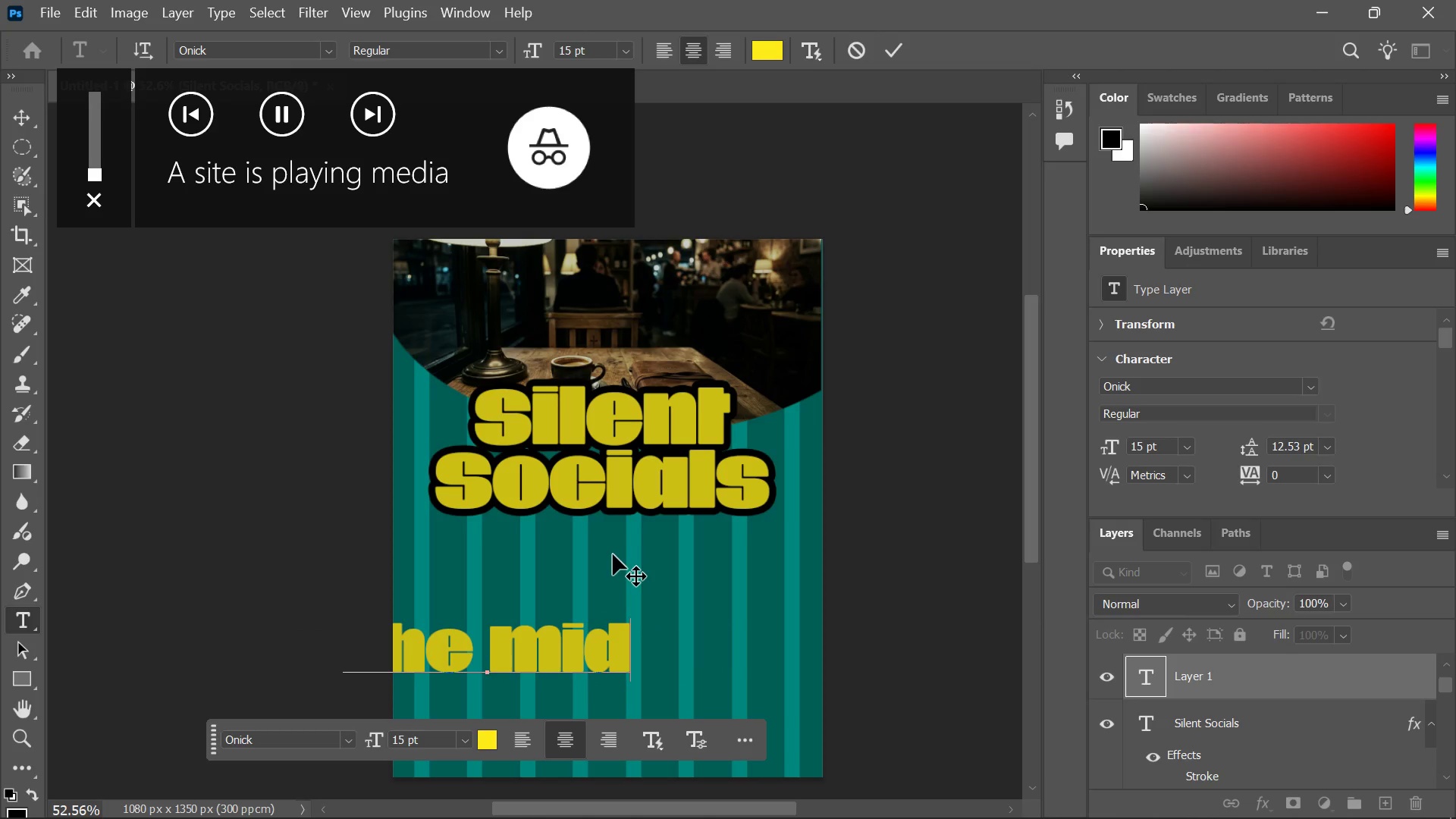 
hold_key(key=VolumeDown, duration=1.5)
 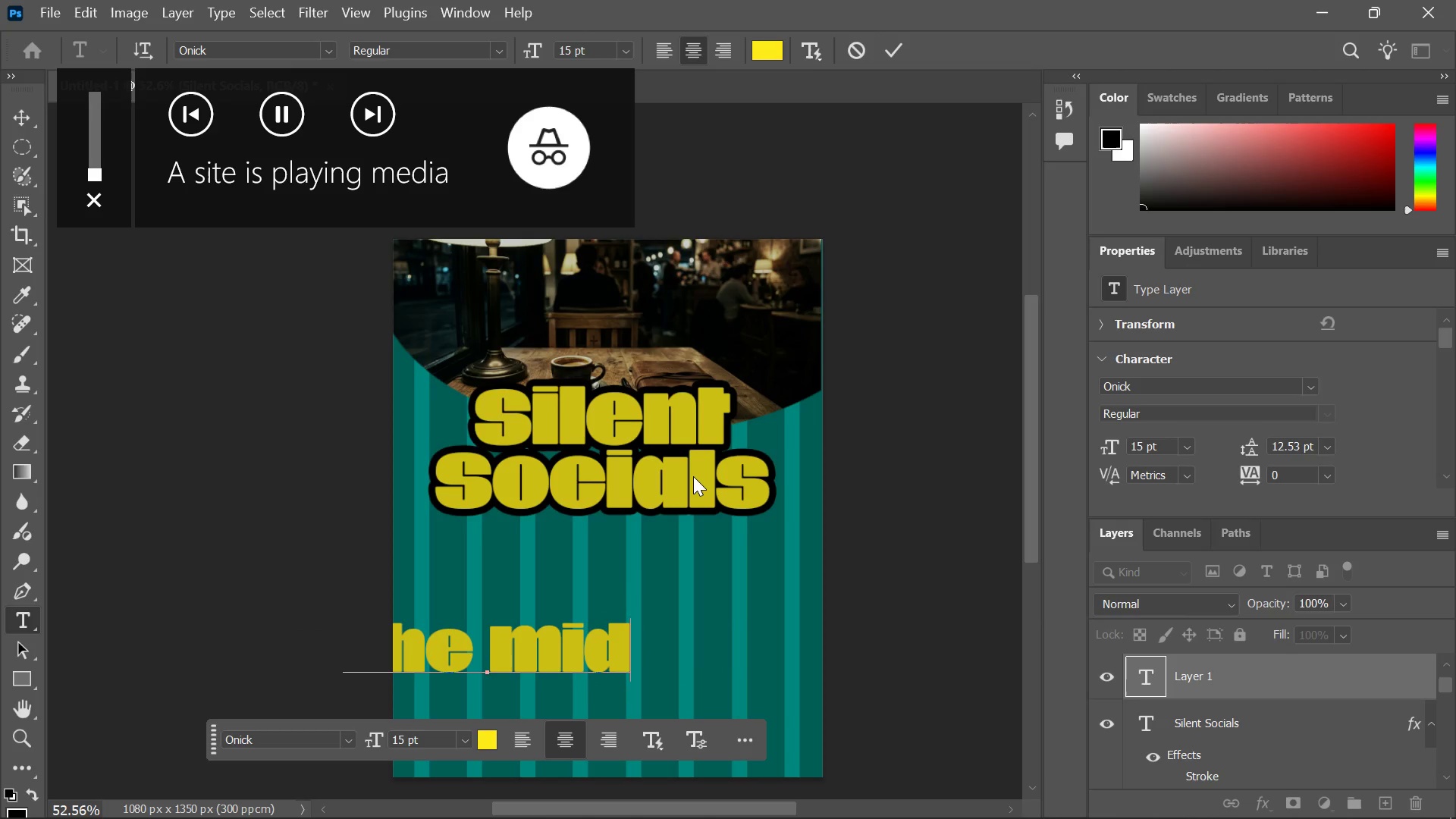 
hold_key(key=VolumeDown, duration=0.83)
 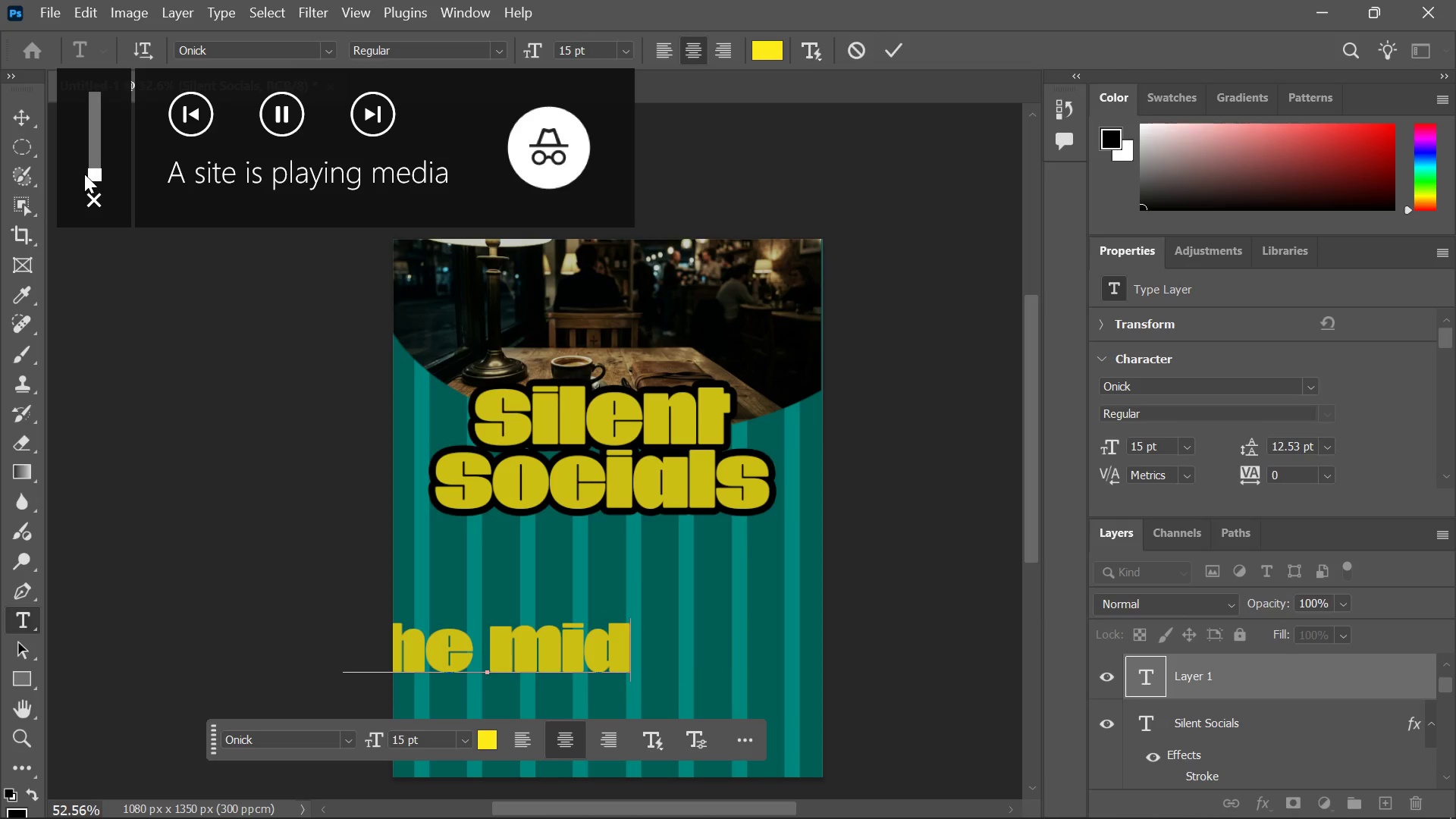 
left_click_drag(start_coordinate=[92, 172], to_coordinate=[93, 15])
 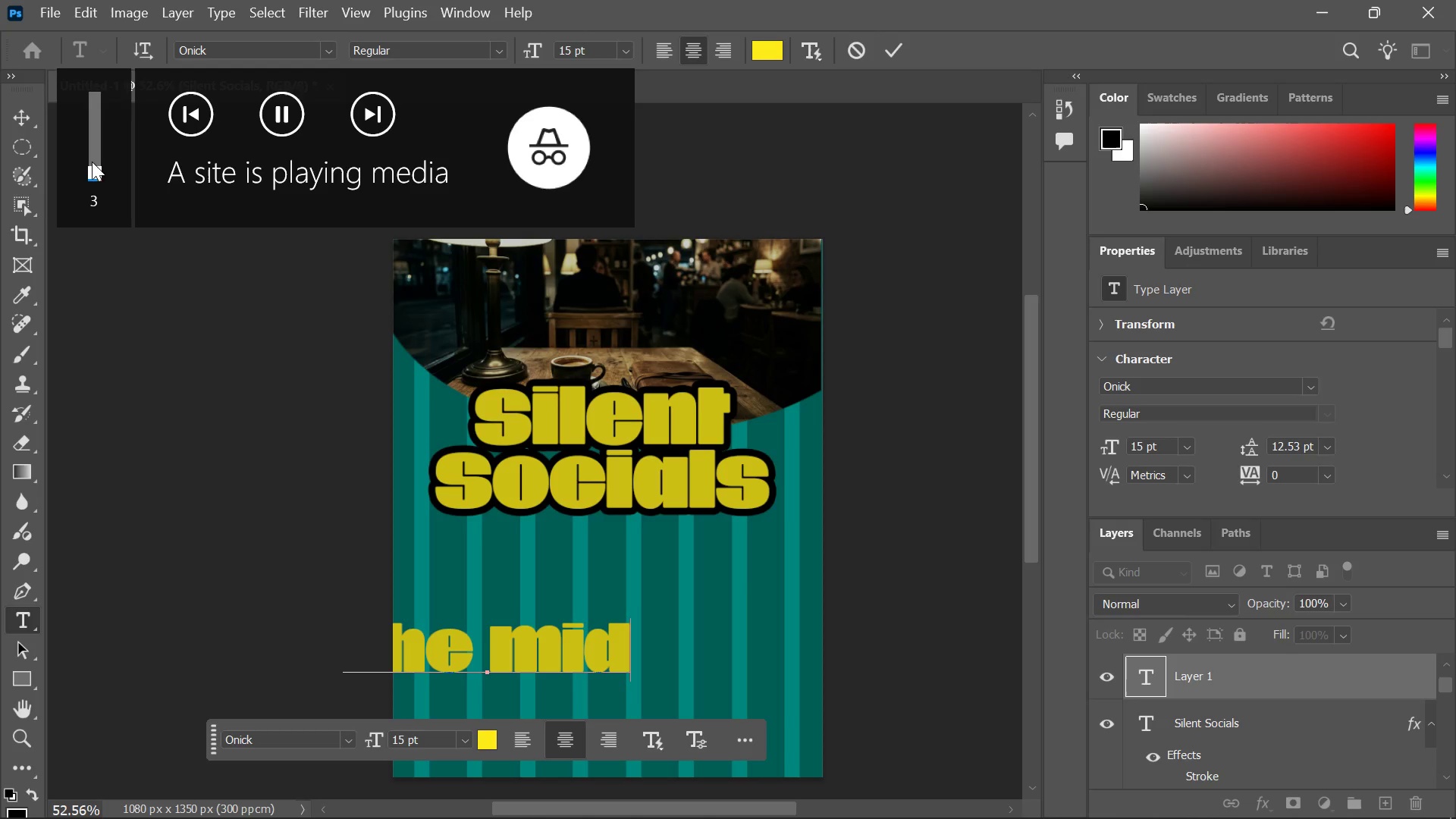 
left_click_drag(start_coordinate=[92, 168], to_coordinate=[91, 70])
 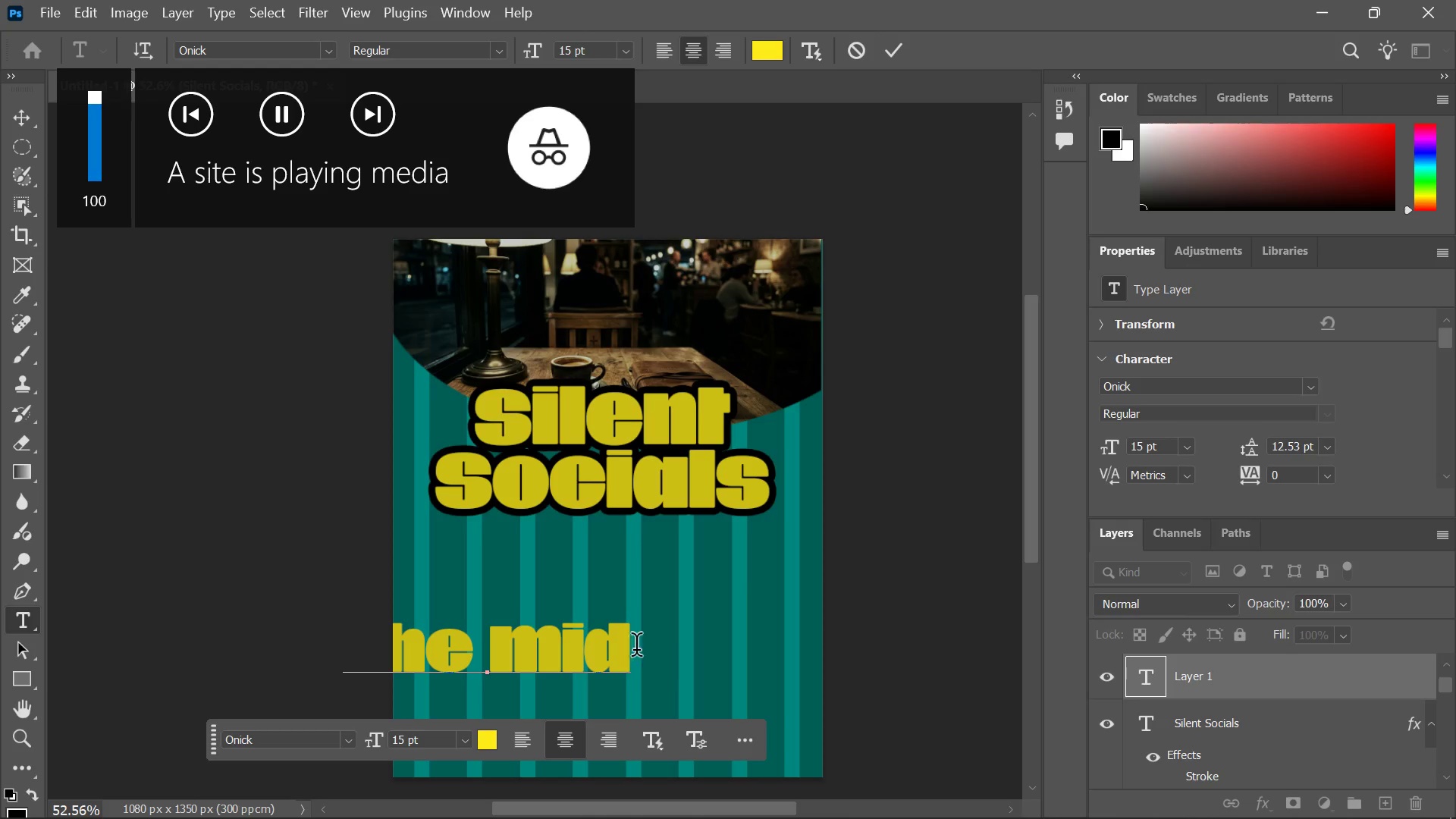 
type(night Pour)
 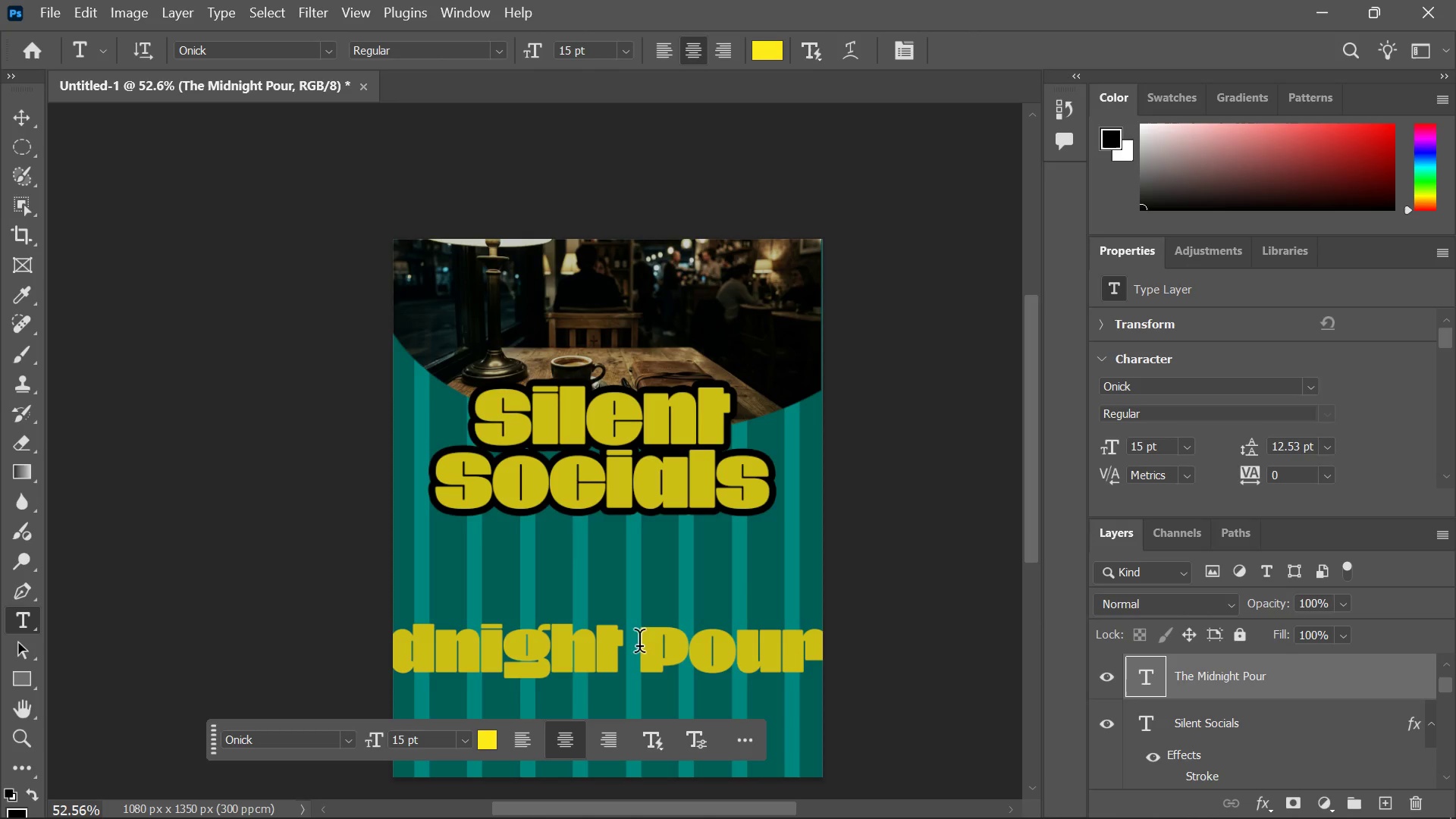 
left_click([20, 121])
 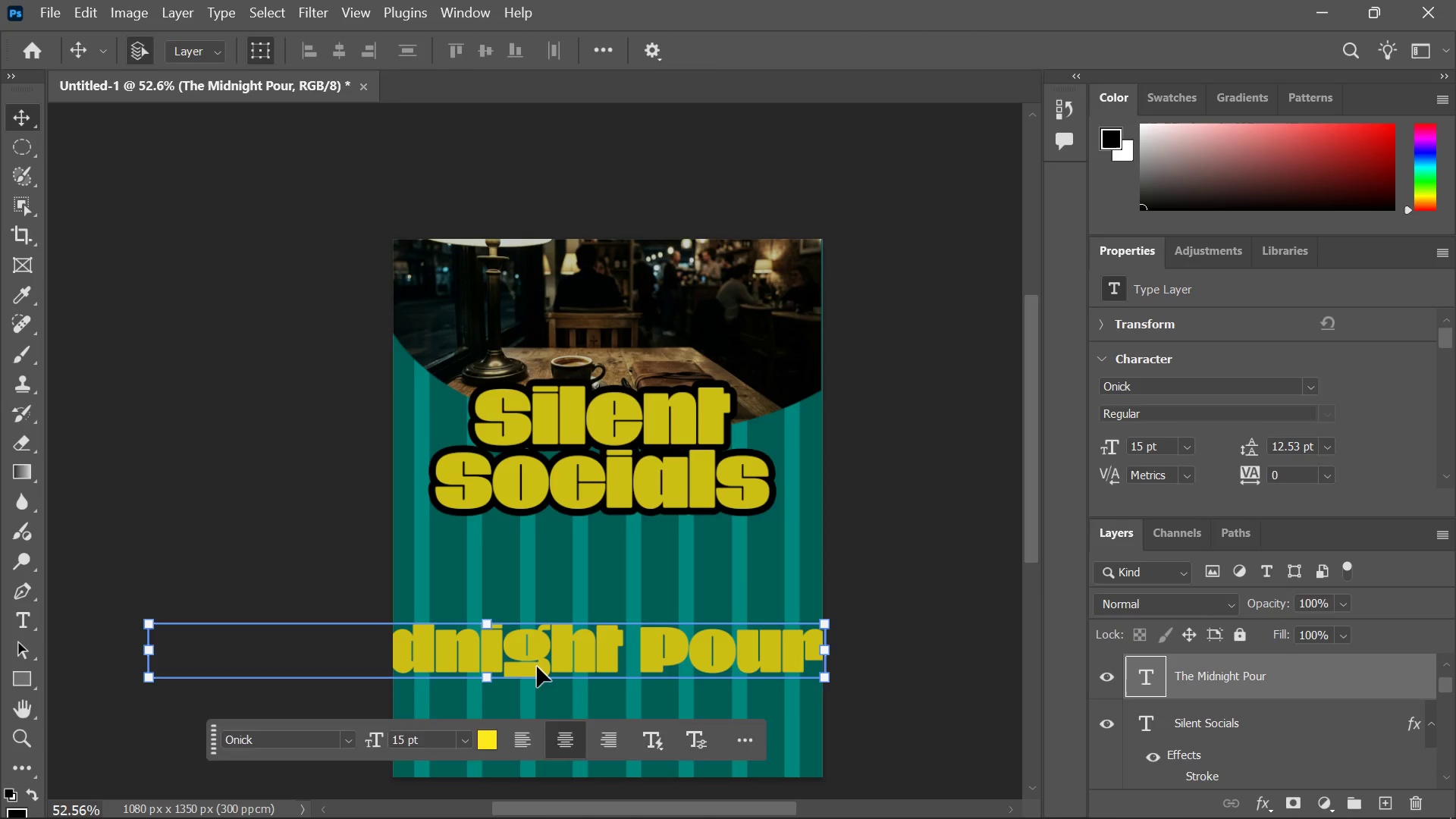 
left_click_drag(start_coordinate=[538, 654], to_coordinate=[600, 316])
 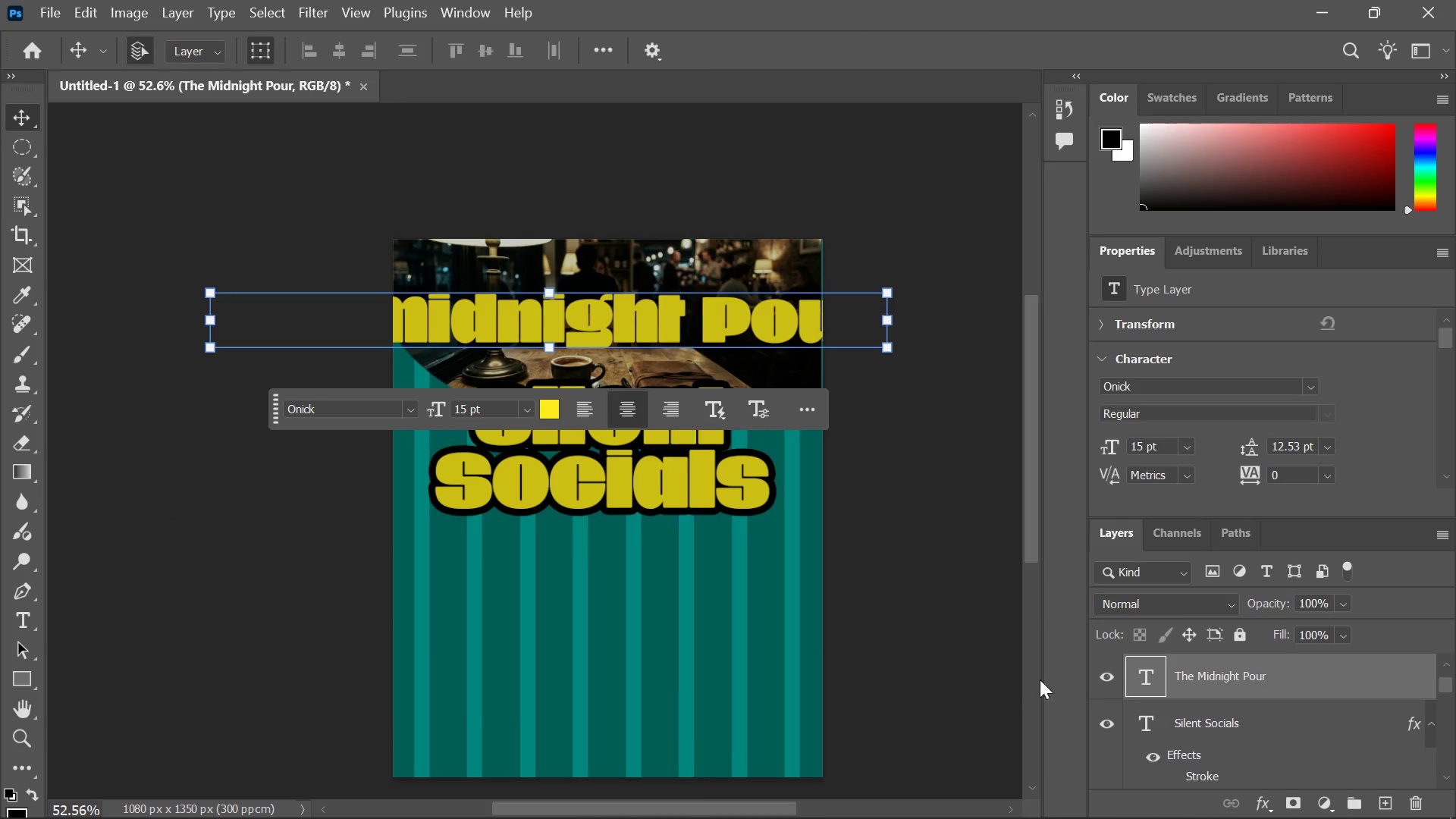 
scroll: coordinate [1223, 730], scroll_direction: up, amount: 6.0
 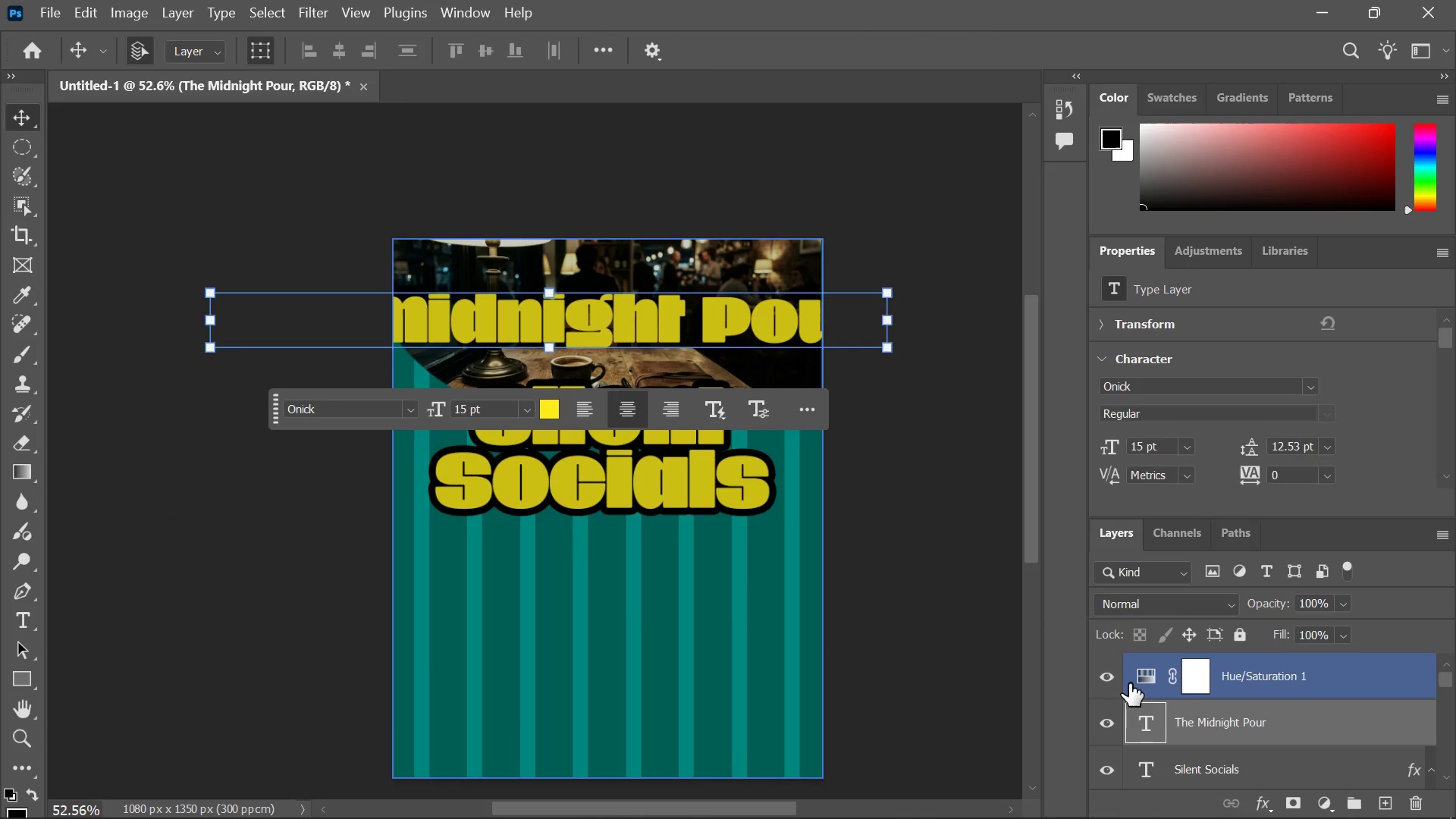 
left_click([1113, 679])
 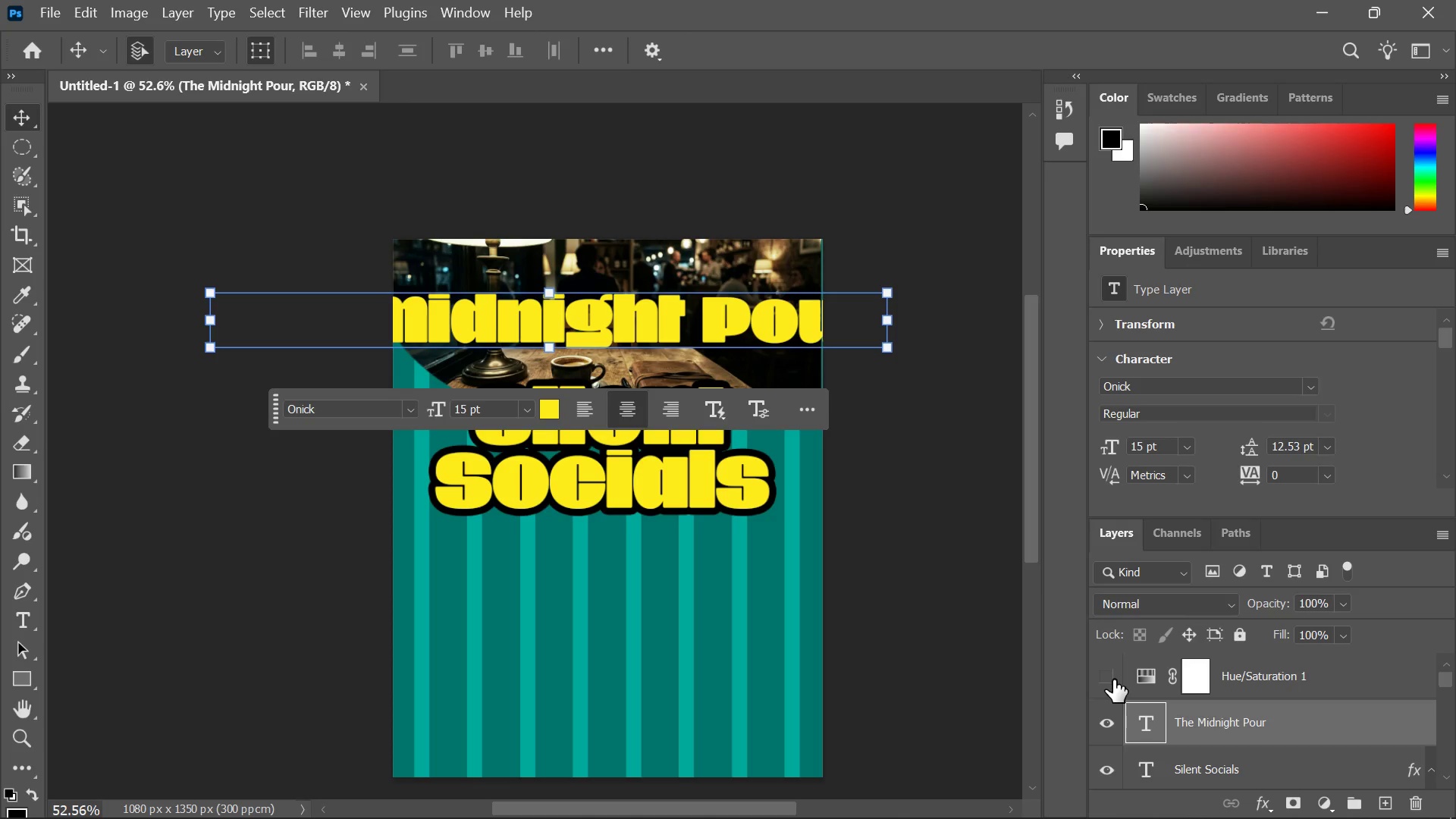 
left_click([1113, 679])
 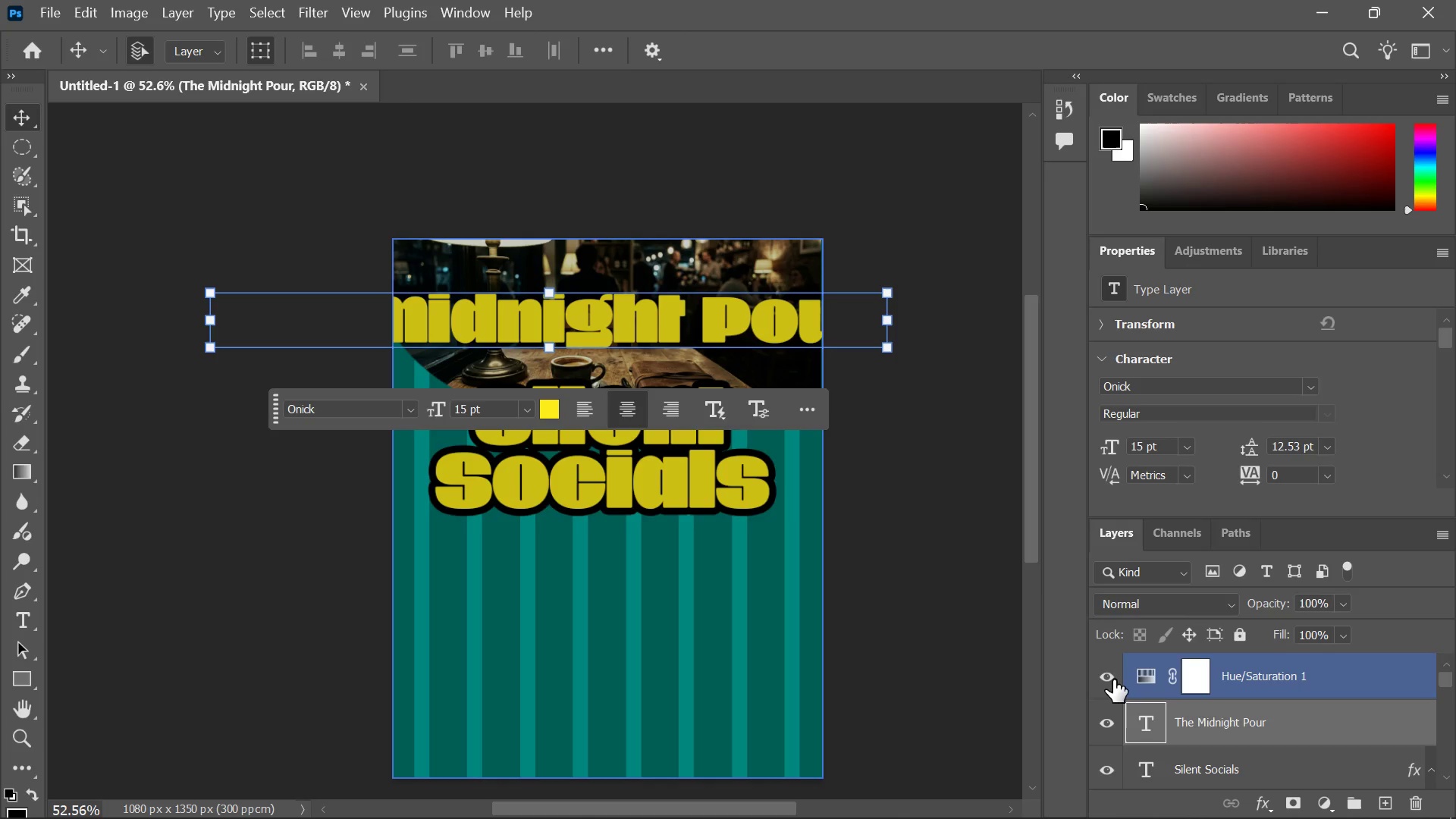 
left_click([1113, 679])
 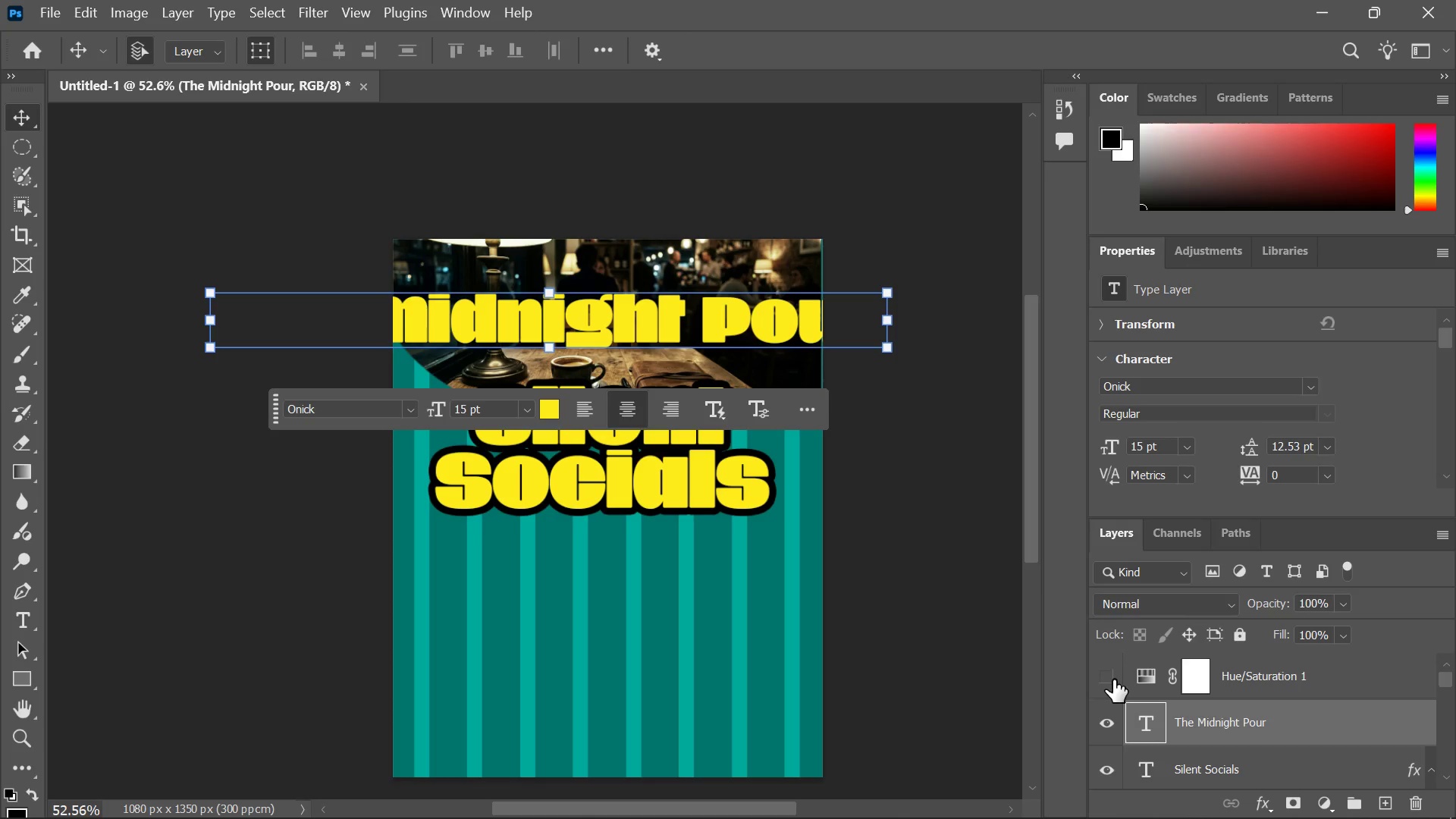 
left_click([1110, 686])
 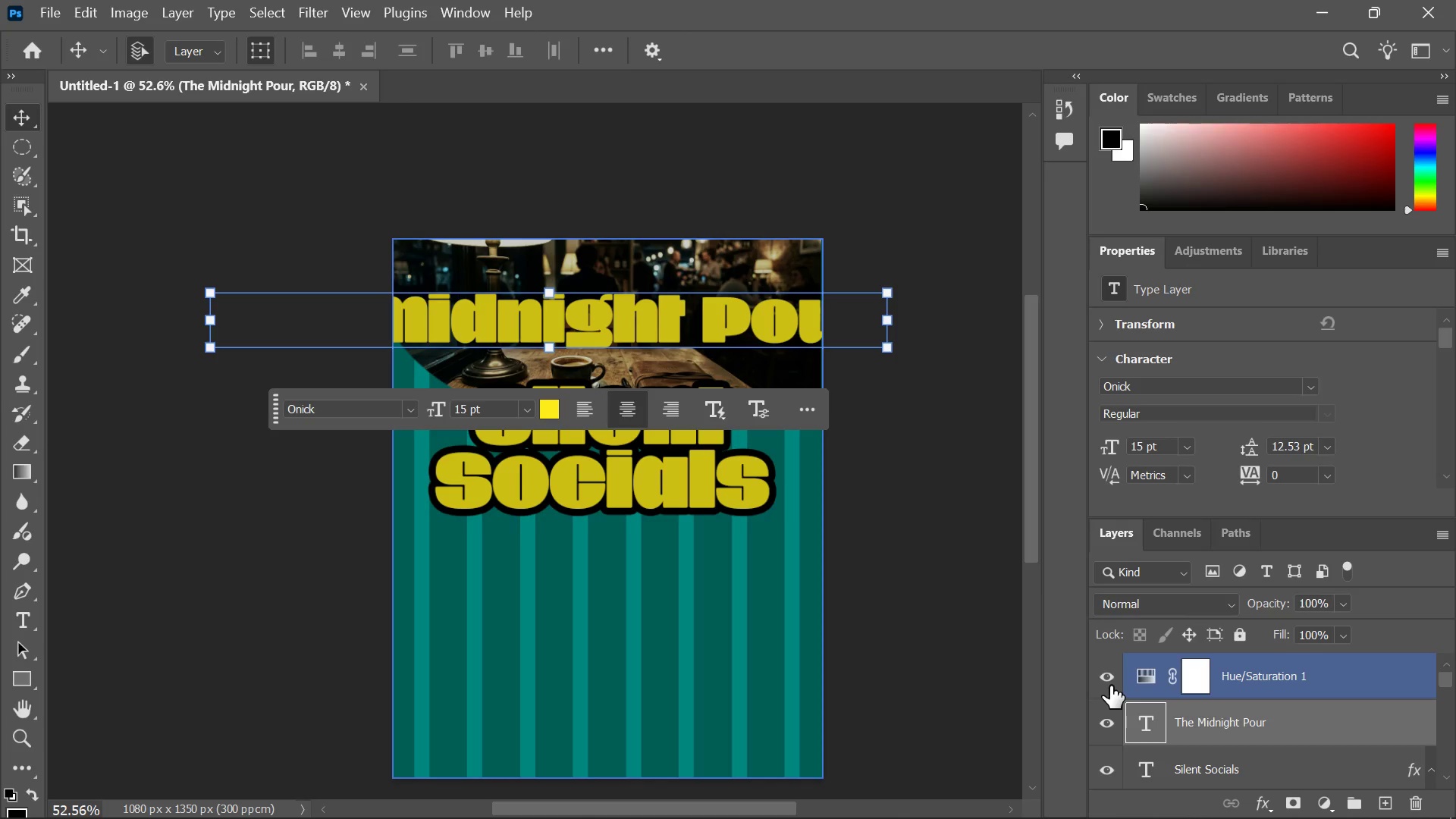 
left_click([1110, 686])
 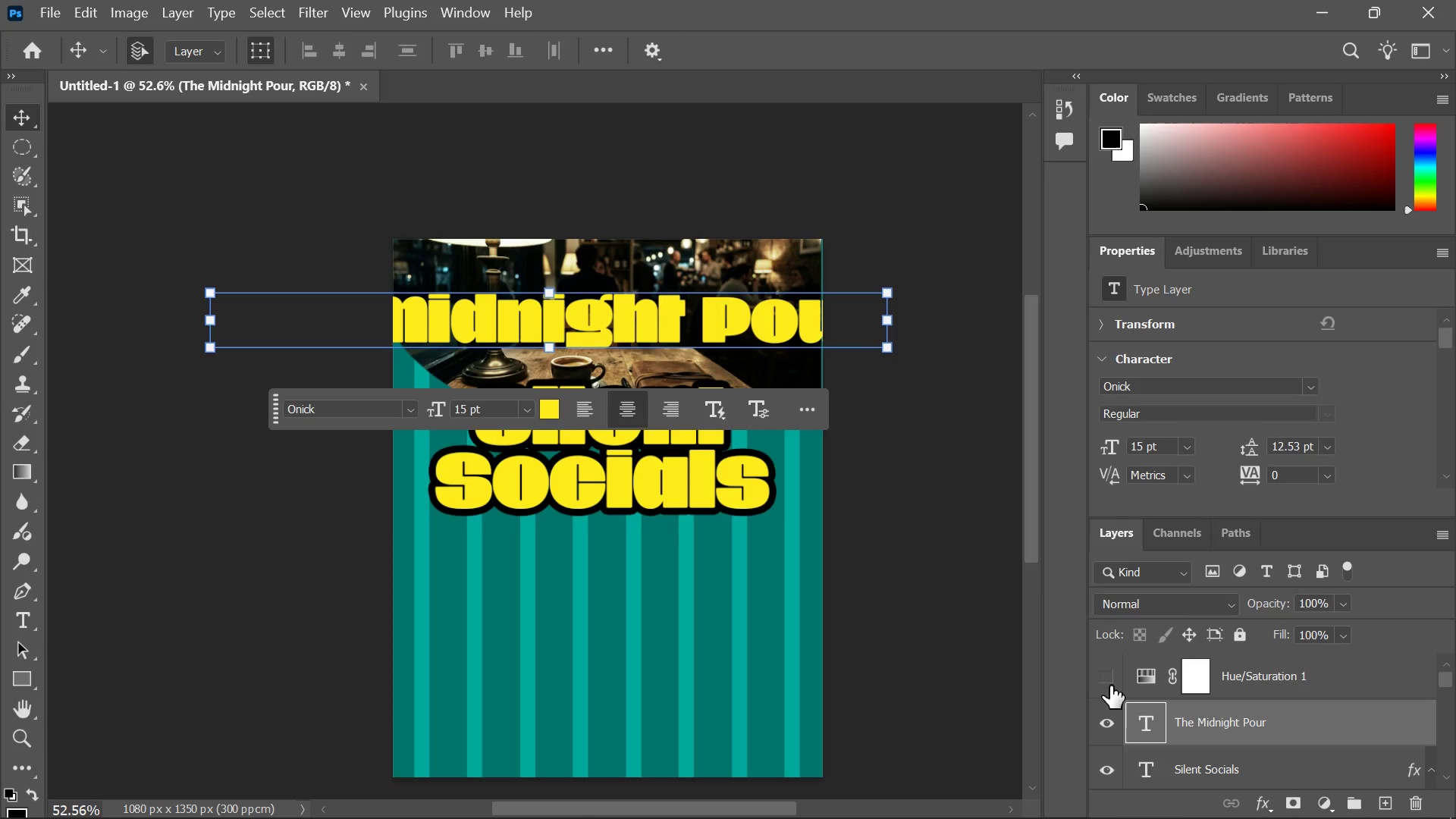 
left_click([1110, 686])
 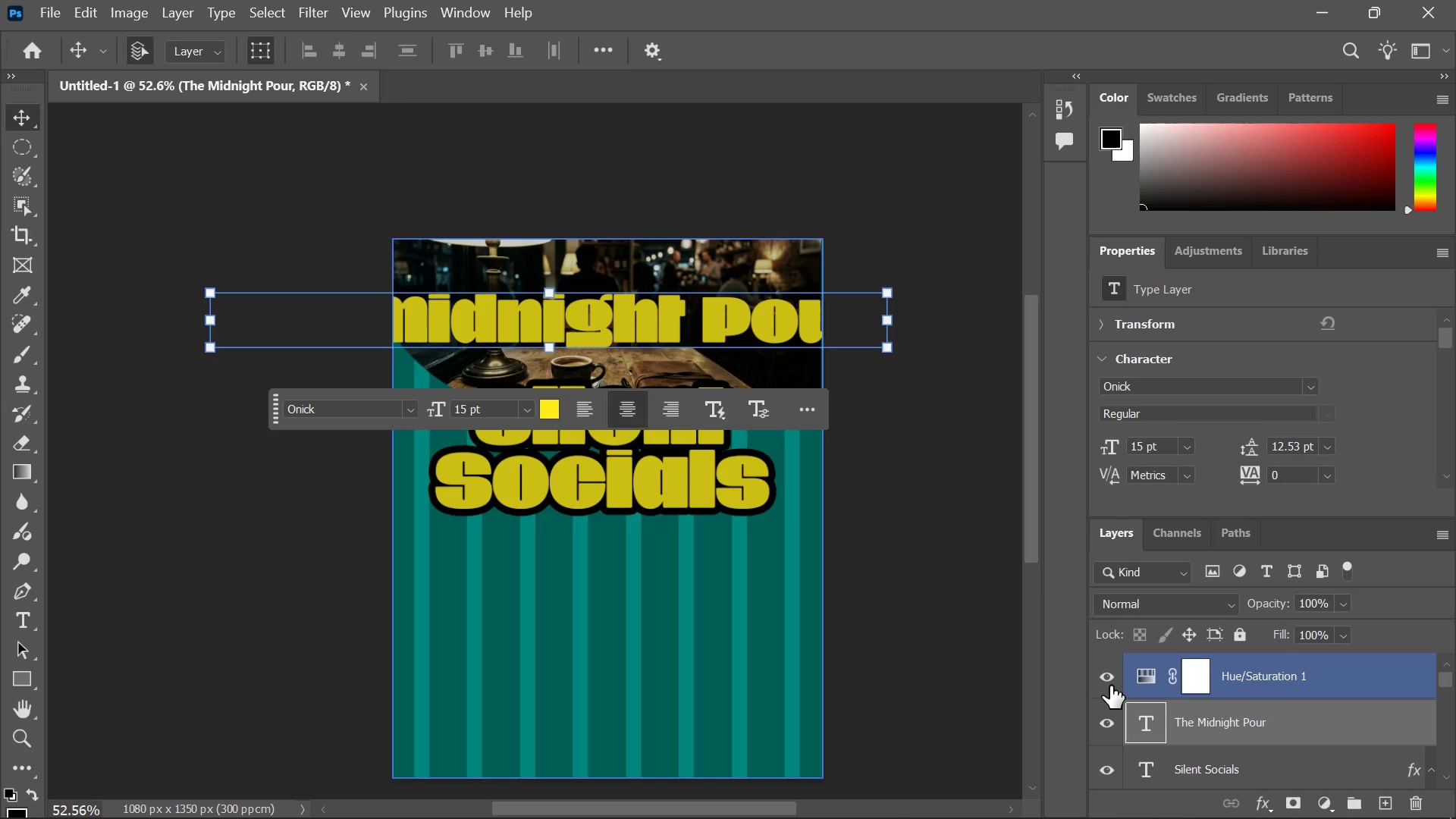 
left_click([1110, 686])
 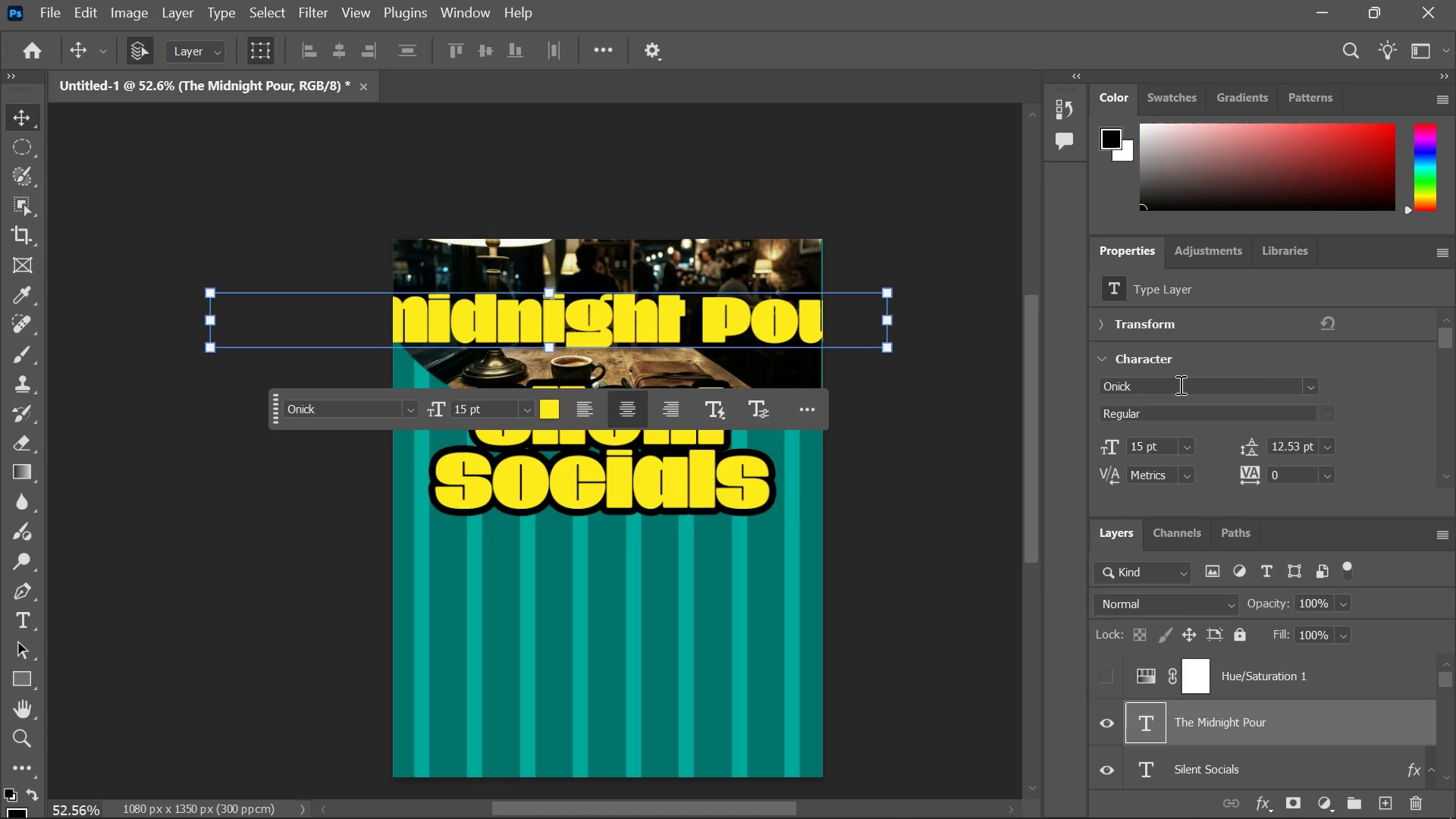 
left_click([1304, 381])
 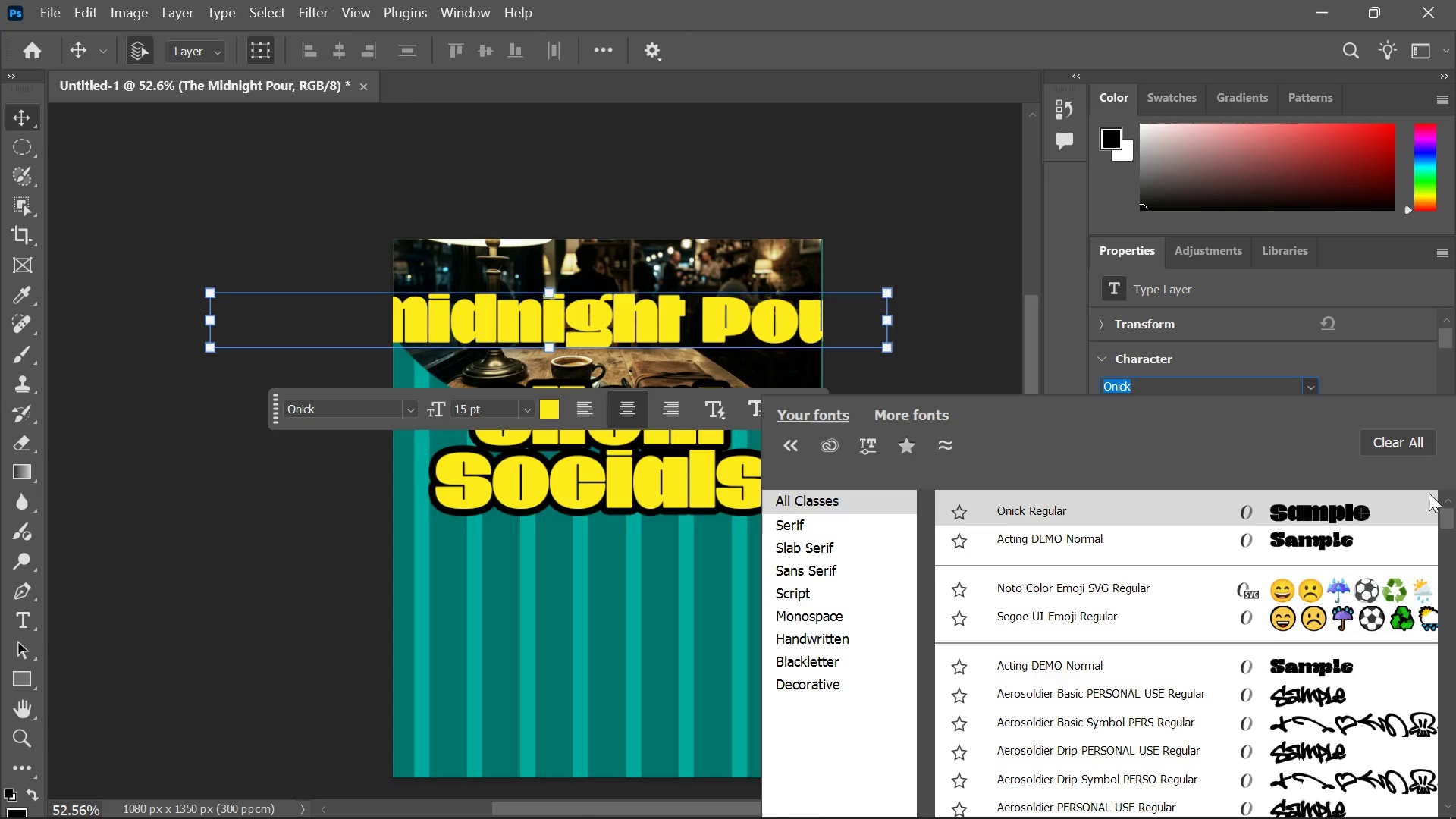 
left_click_drag(start_coordinate=[1448, 516], to_coordinate=[1455, 561])
 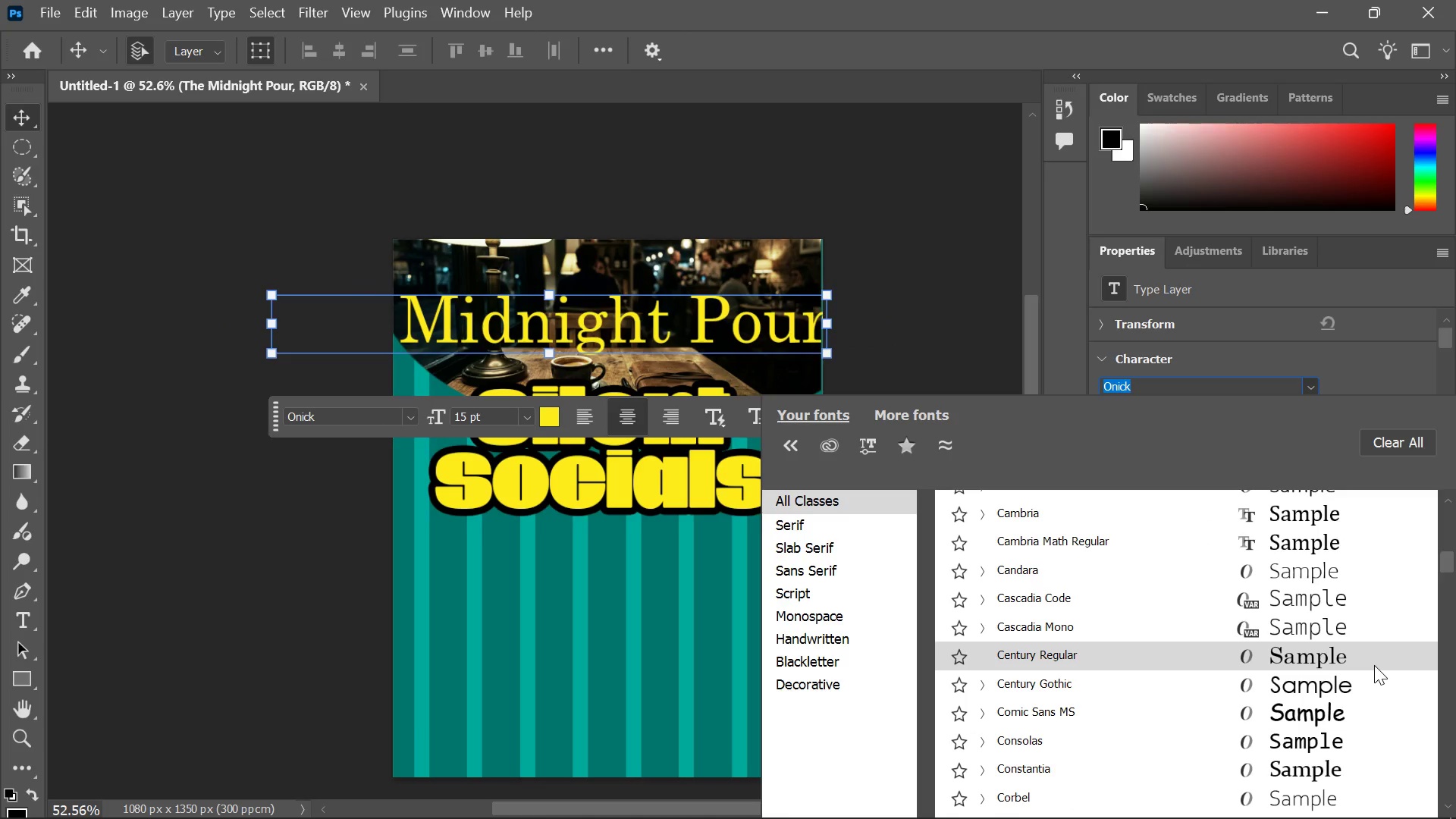 
left_click([1374, 664])
 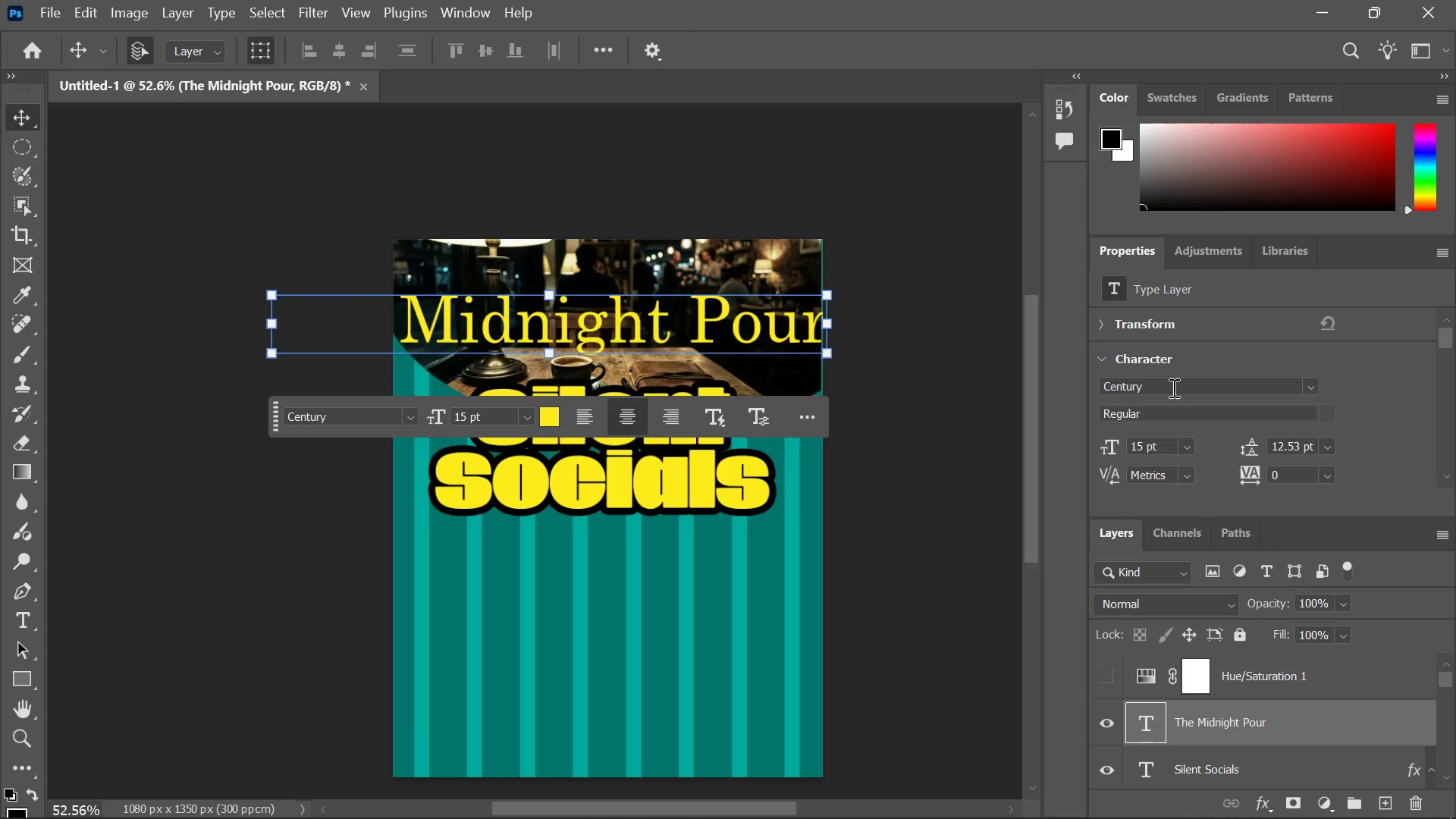 
scroll: coordinate [1353, 447], scroll_direction: down, amount: 4.0
 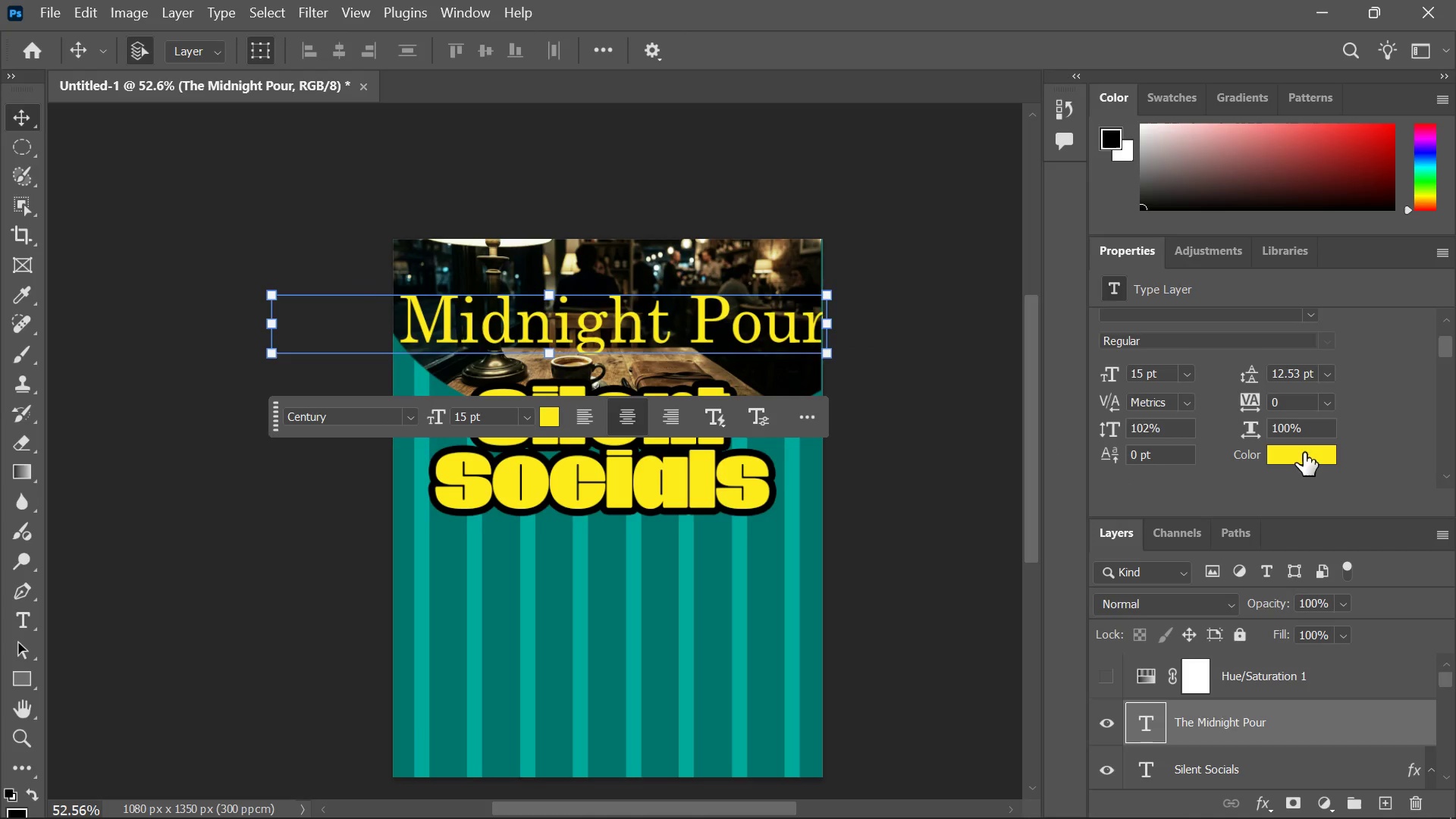 
left_click_drag(start_coordinate=[1295, 459], to_coordinate=[774, 334])
 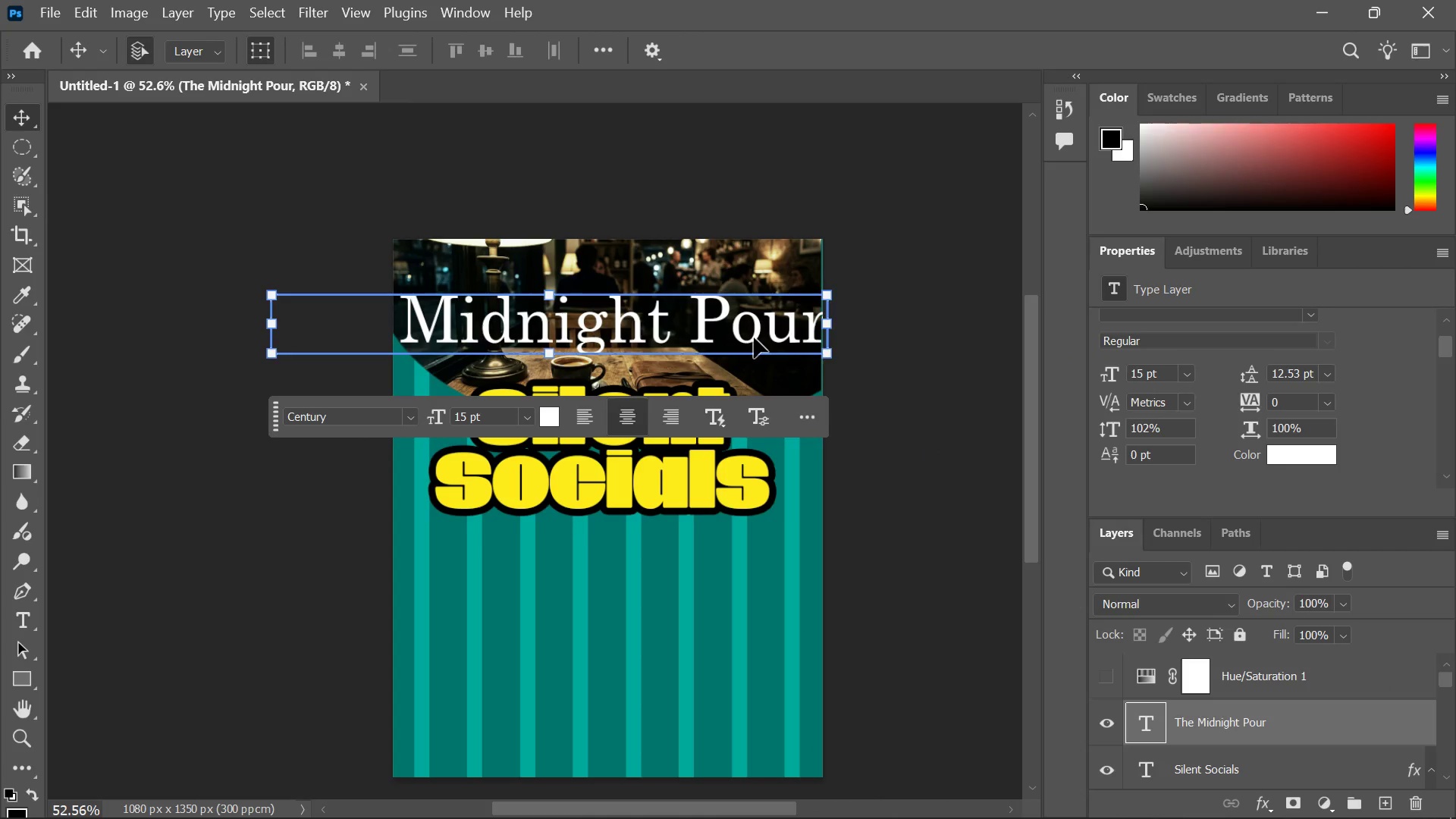 
left_click_drag(start_coordinate=[1112, 374], to_coordinate=[1090, 376])
 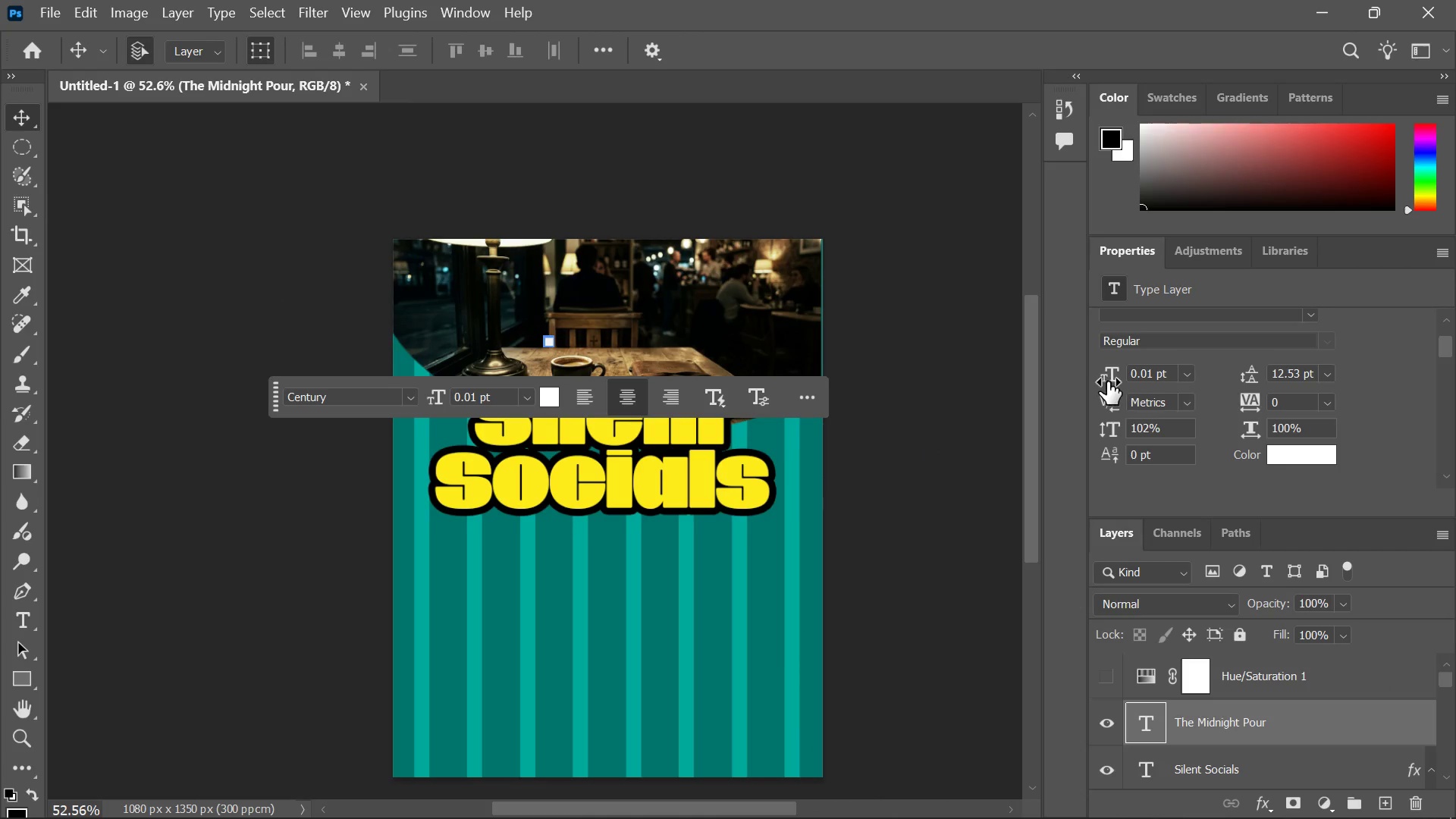 
left_click_drag(start_coordinate=[1109, 380], to_coordinate=[1114, 380])
 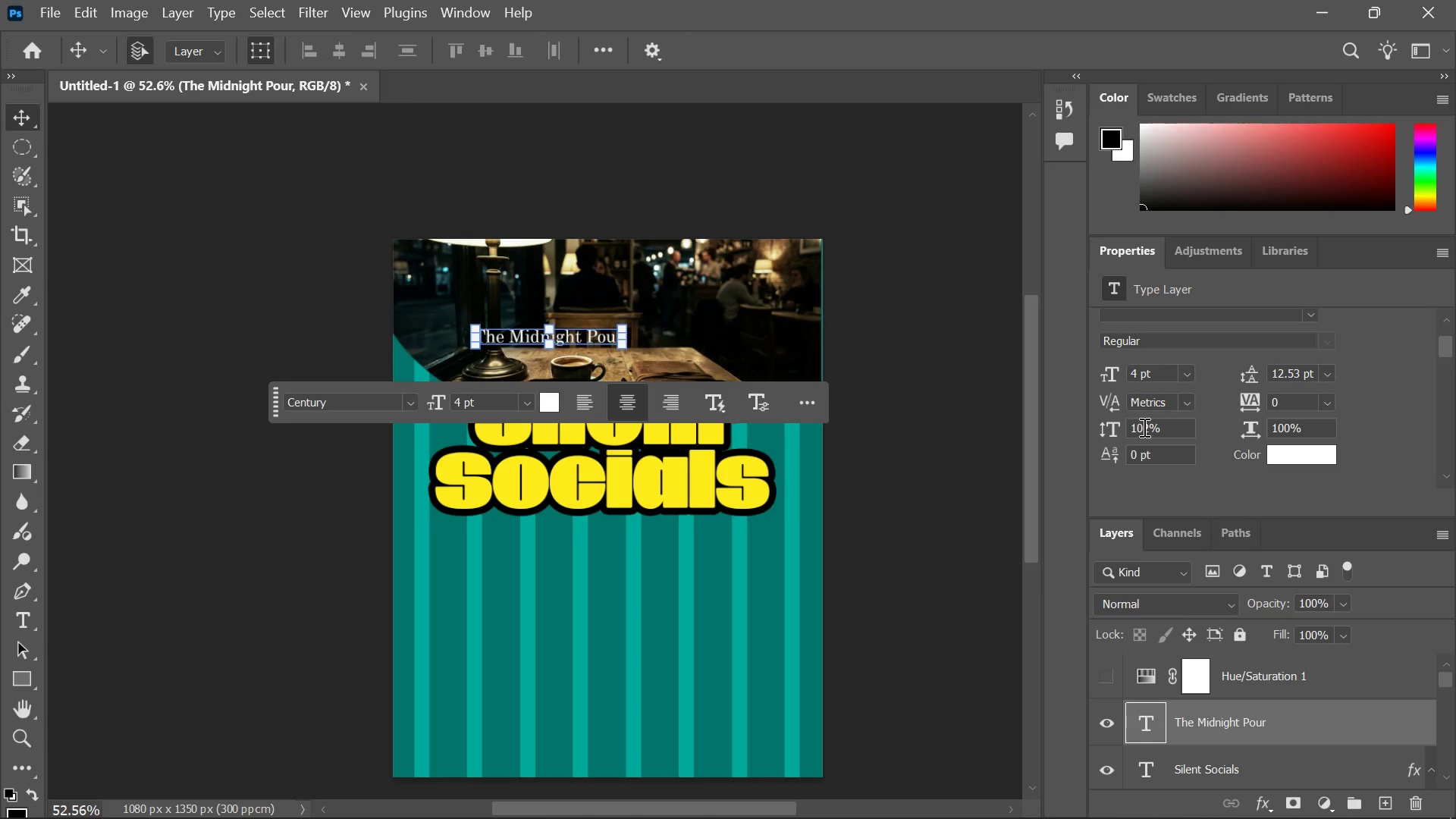 
wait(8.45)
 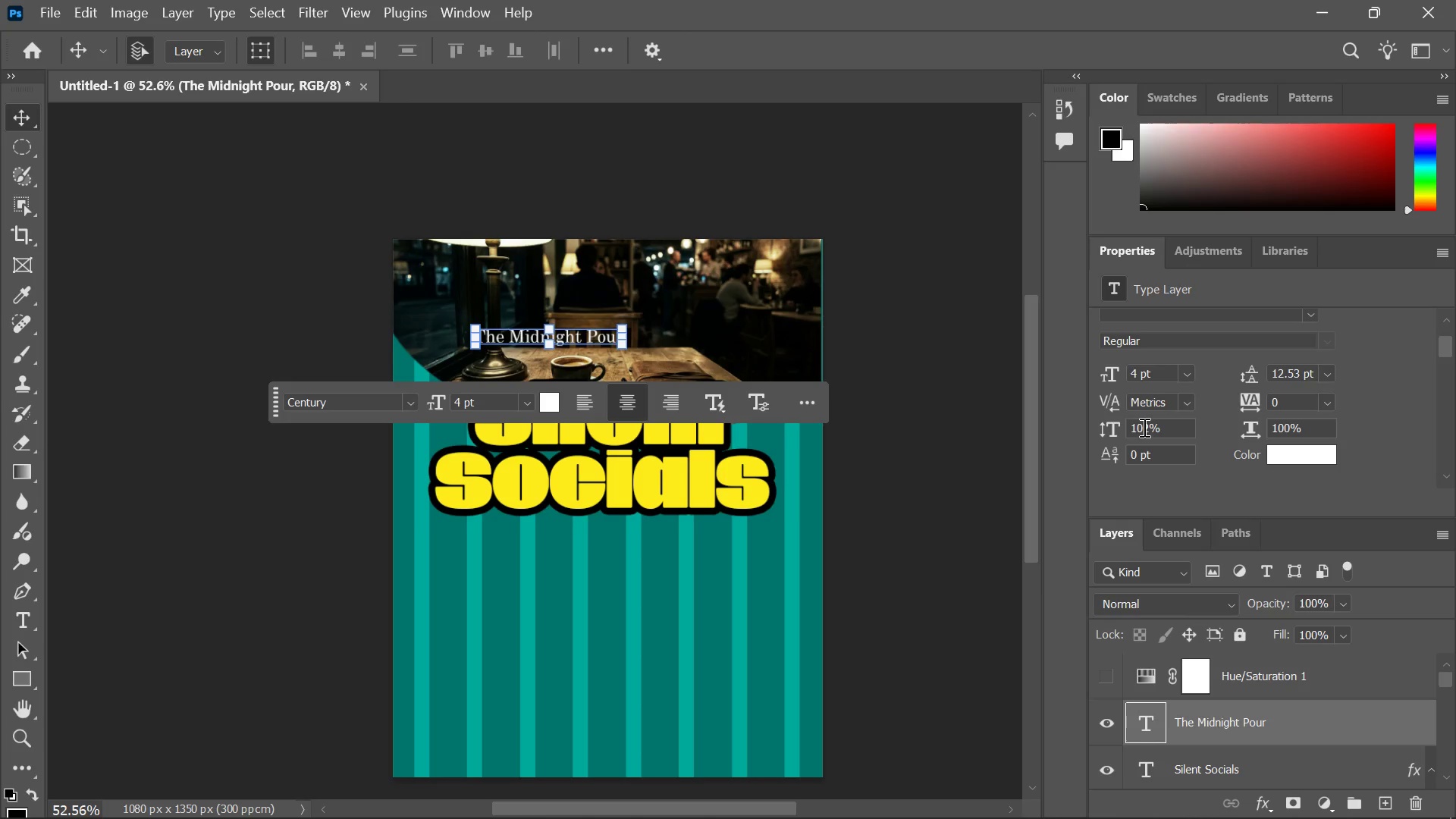 
left_click([603, 337])
 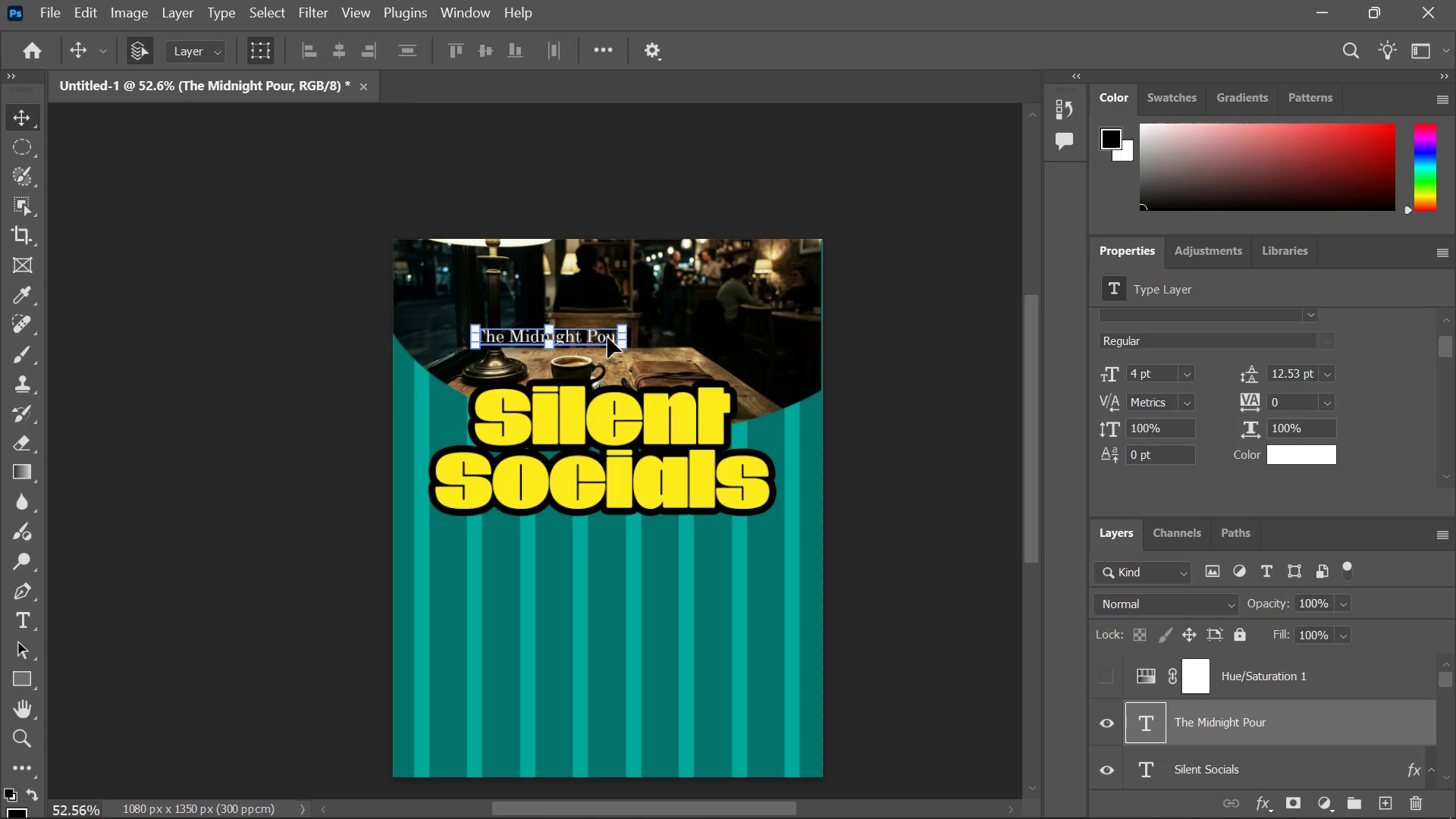 
double_click([607, 337])
 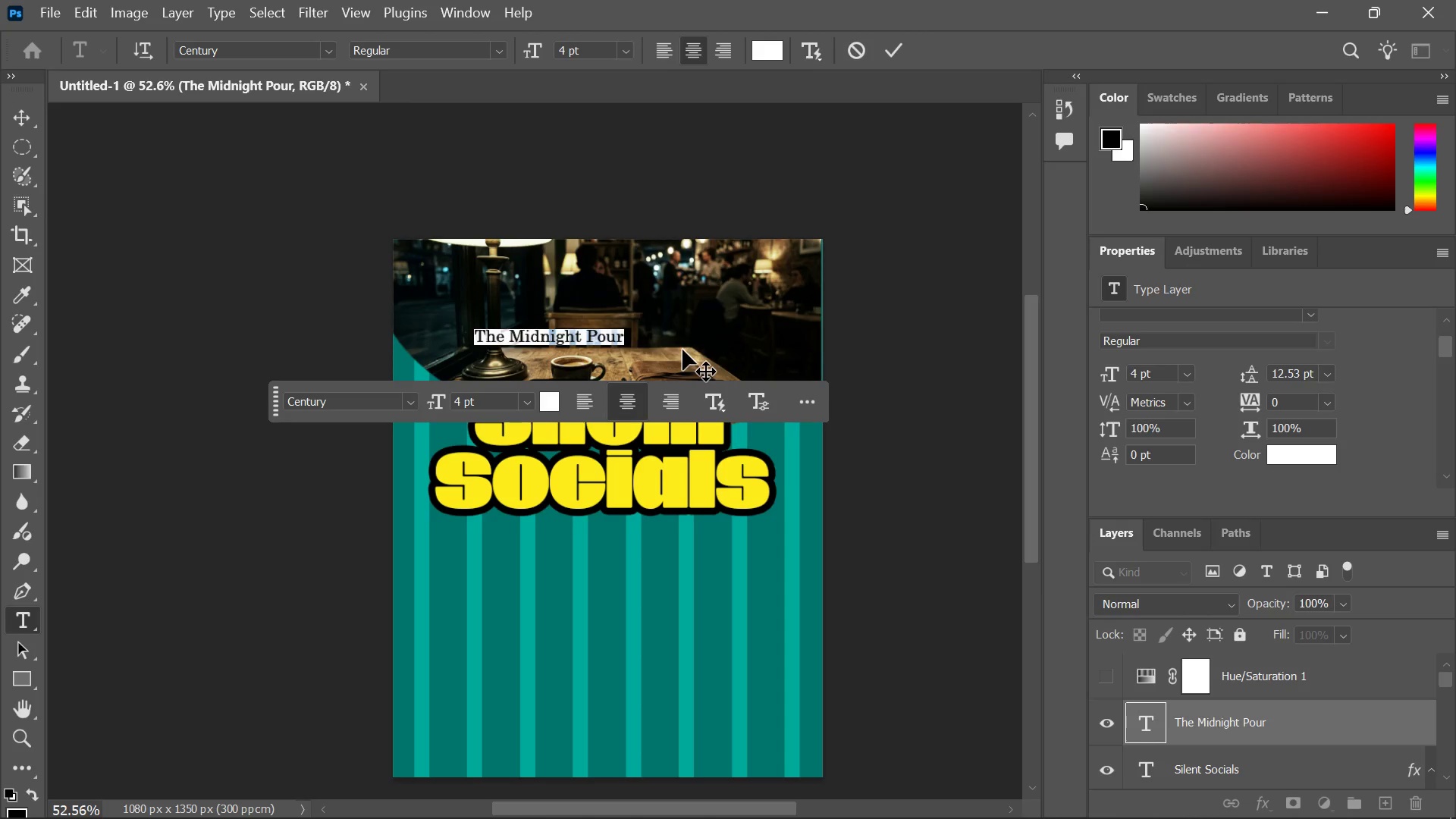 
key(ArrowRight)
 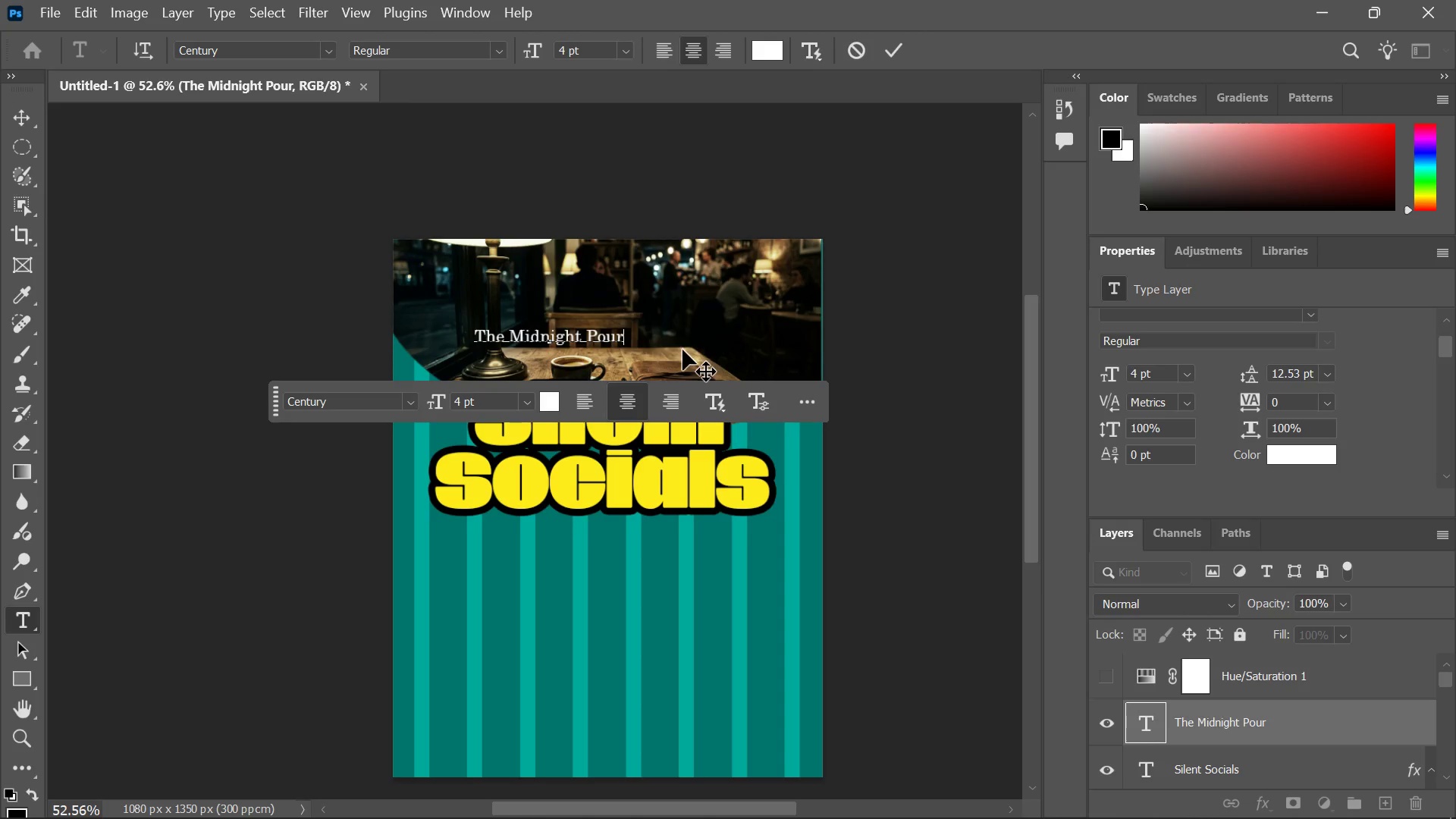 
type( Pee)
key(Backspace)
key(Backspace)
type(resents)
 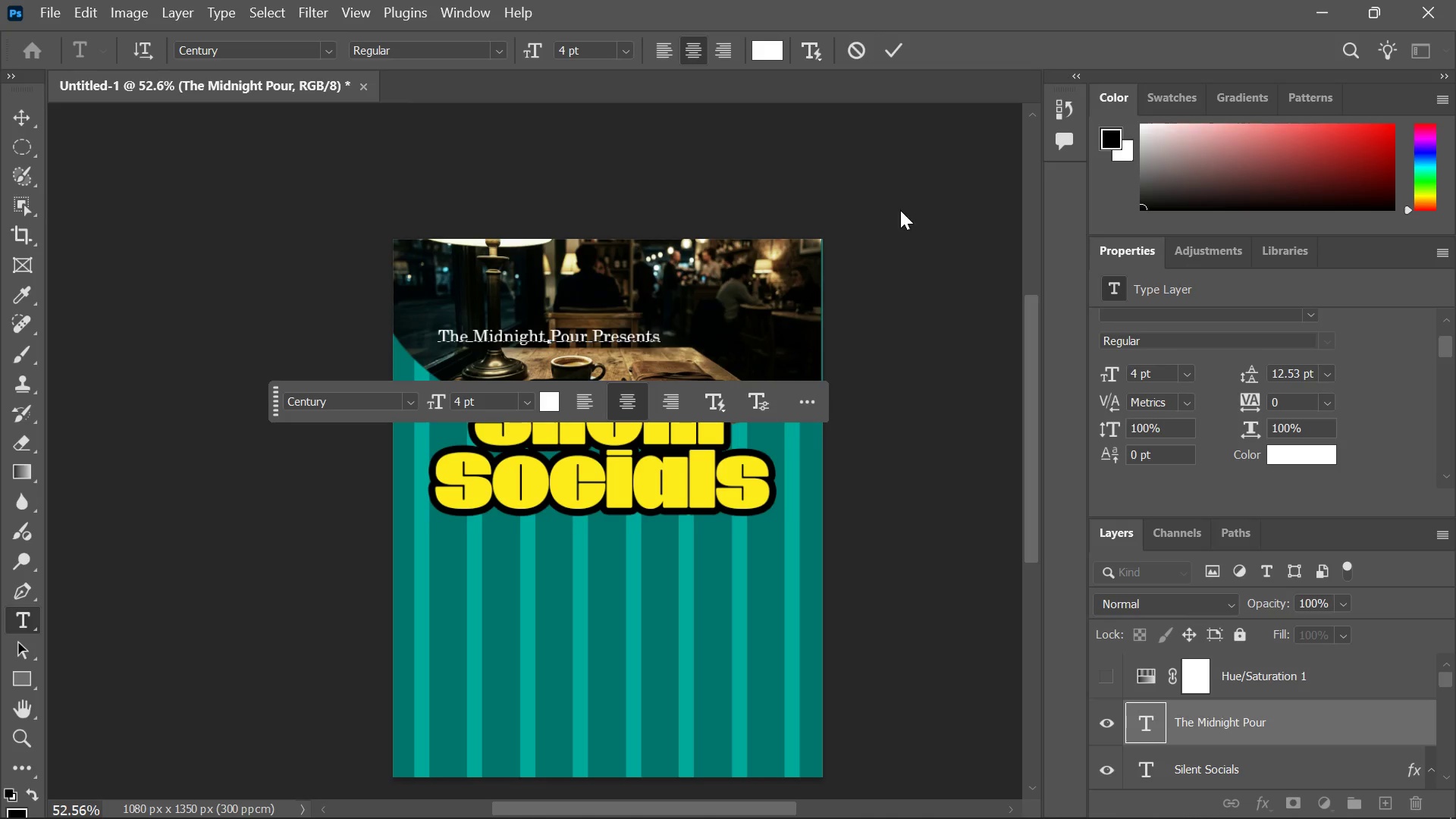 
left_click([901, 45])
 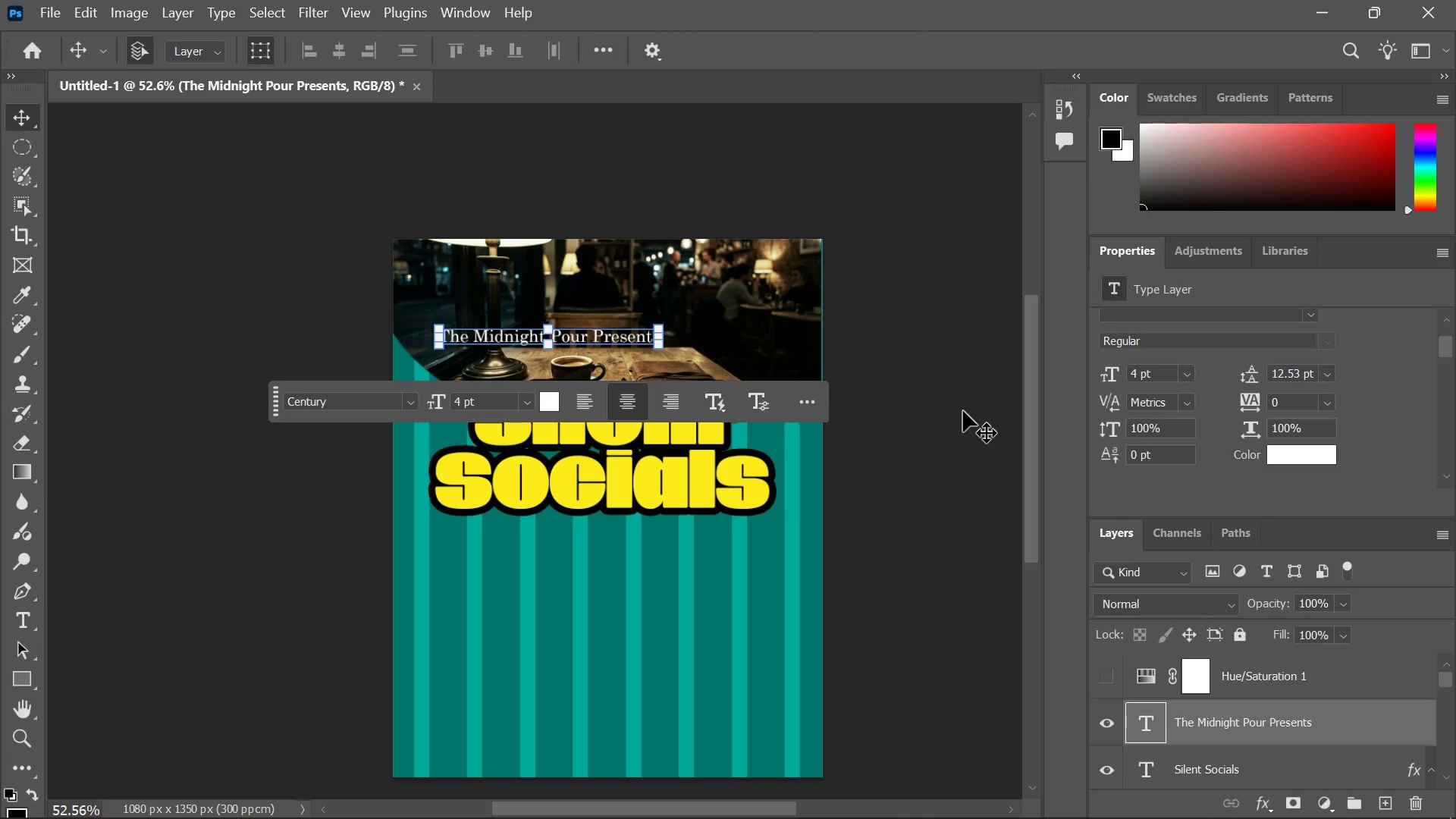 
left_click([934, 435])
 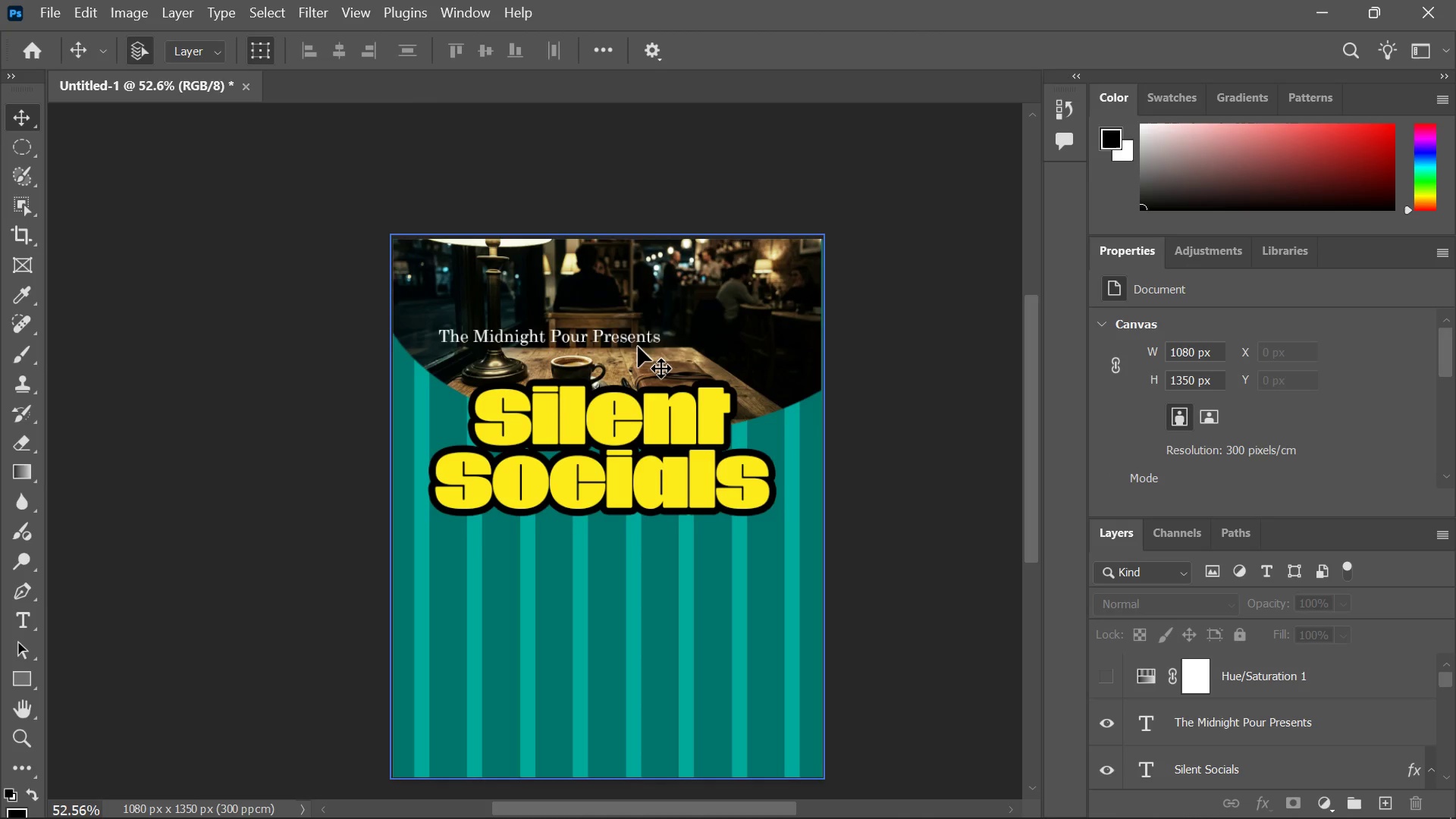 
left_click_drag(start_coordinate=[634, 344], to_coordinate=[684, 381])
 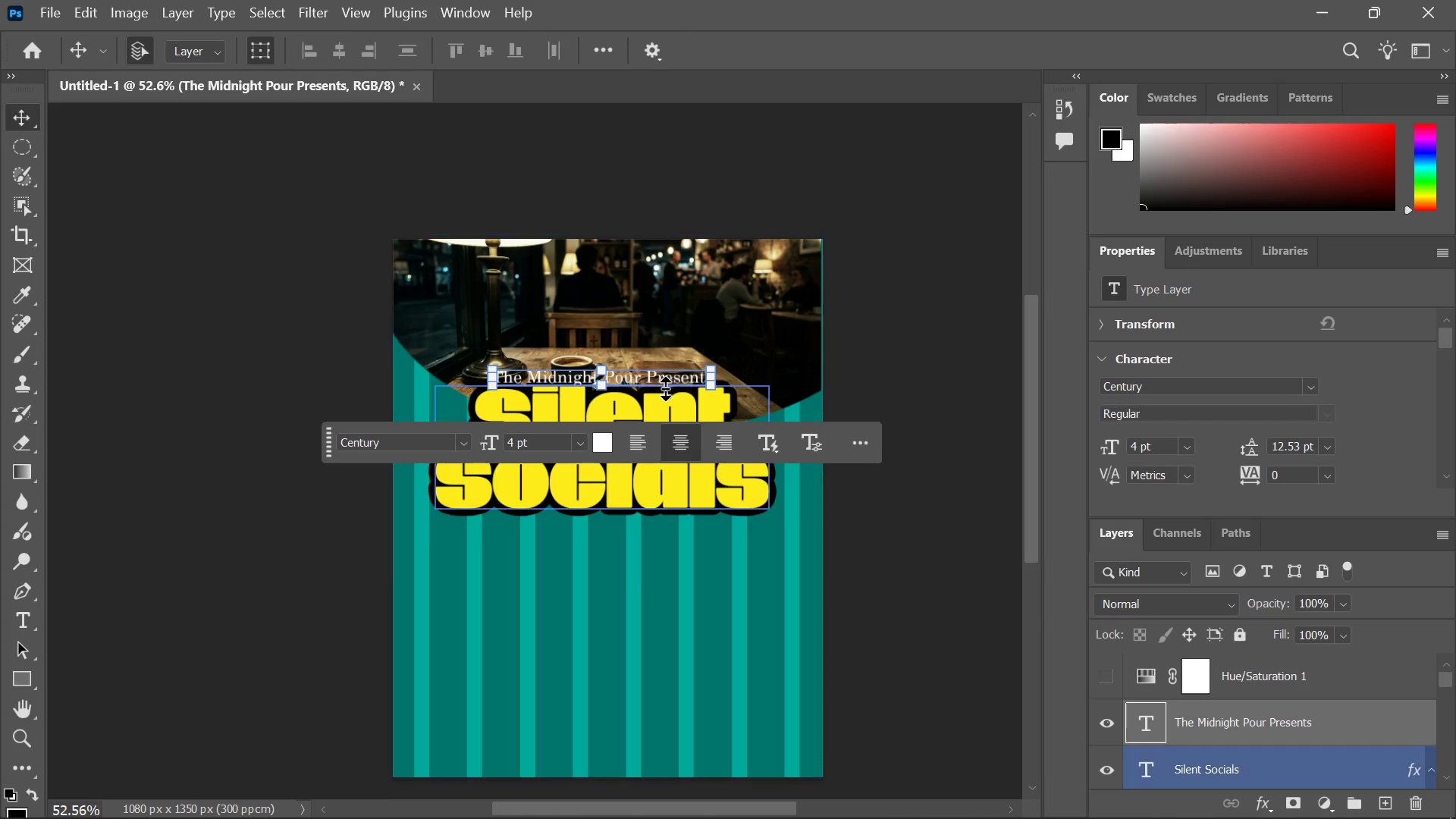 
wait(5.25)
 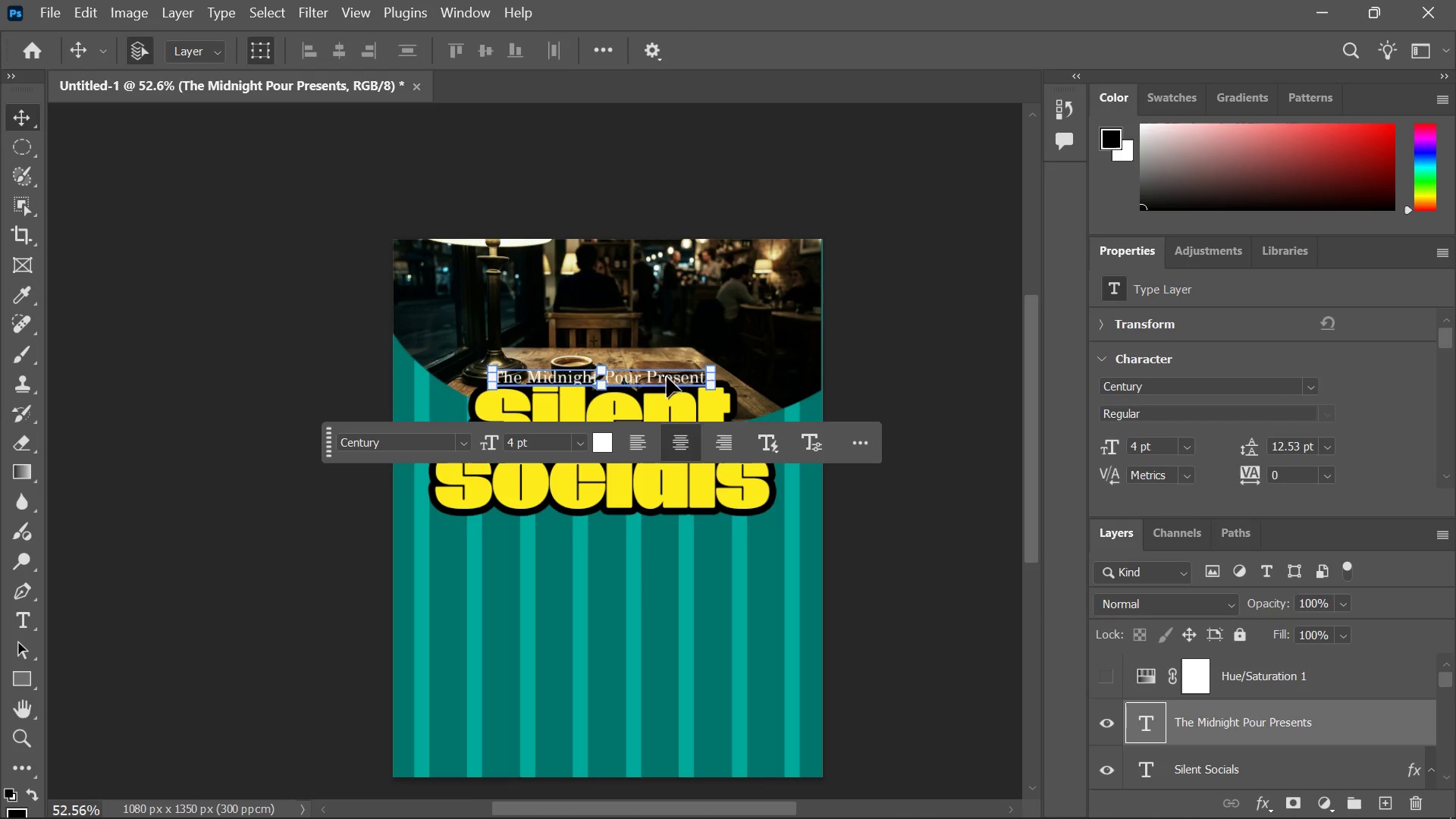 
left_click_drag(start_coordinate=[663, 474], to_coordinate=[662, 506])
 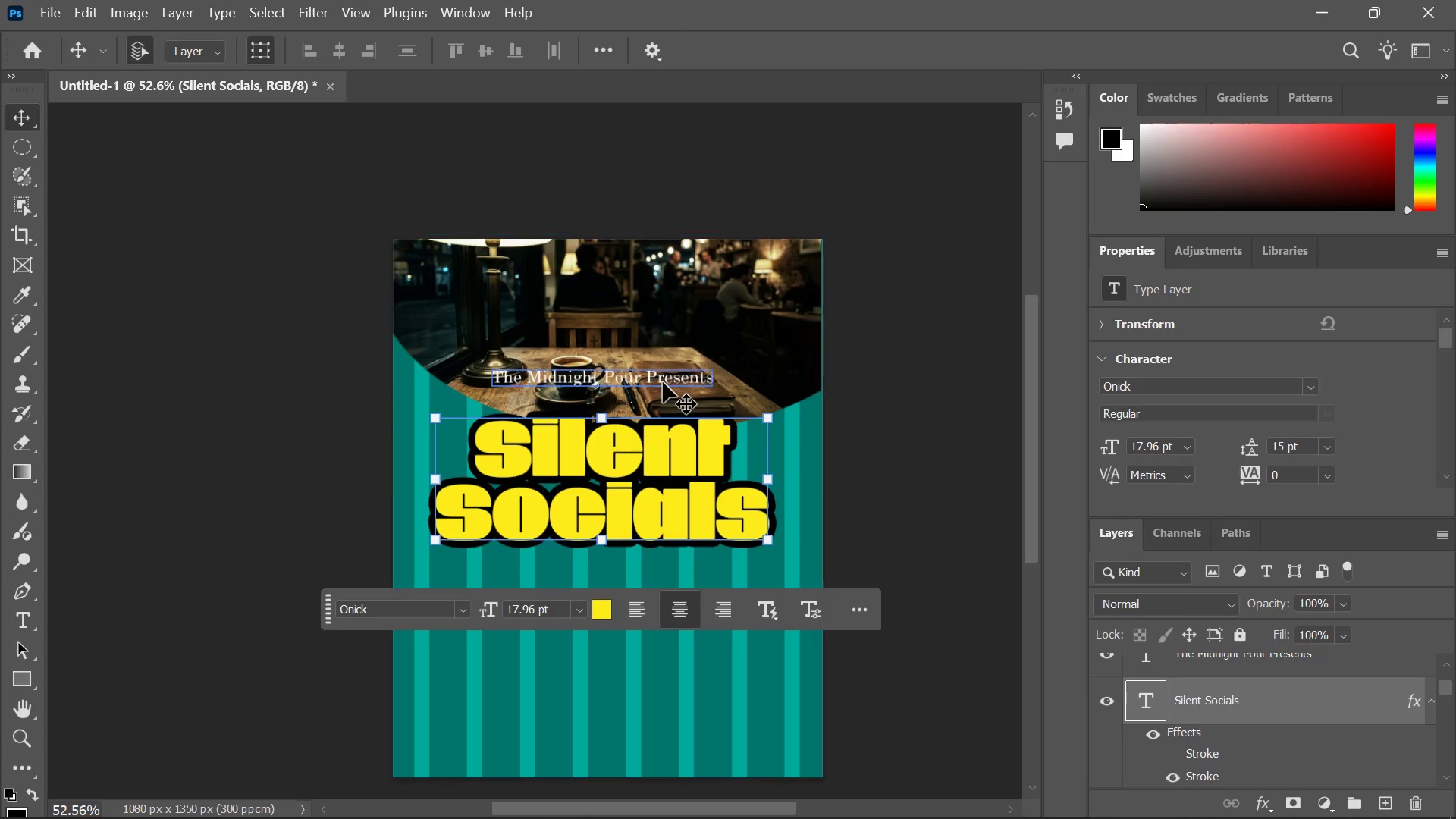 
left_click_drag(start_coordinate=[663, 382], to_coordinate=[661, 402])
 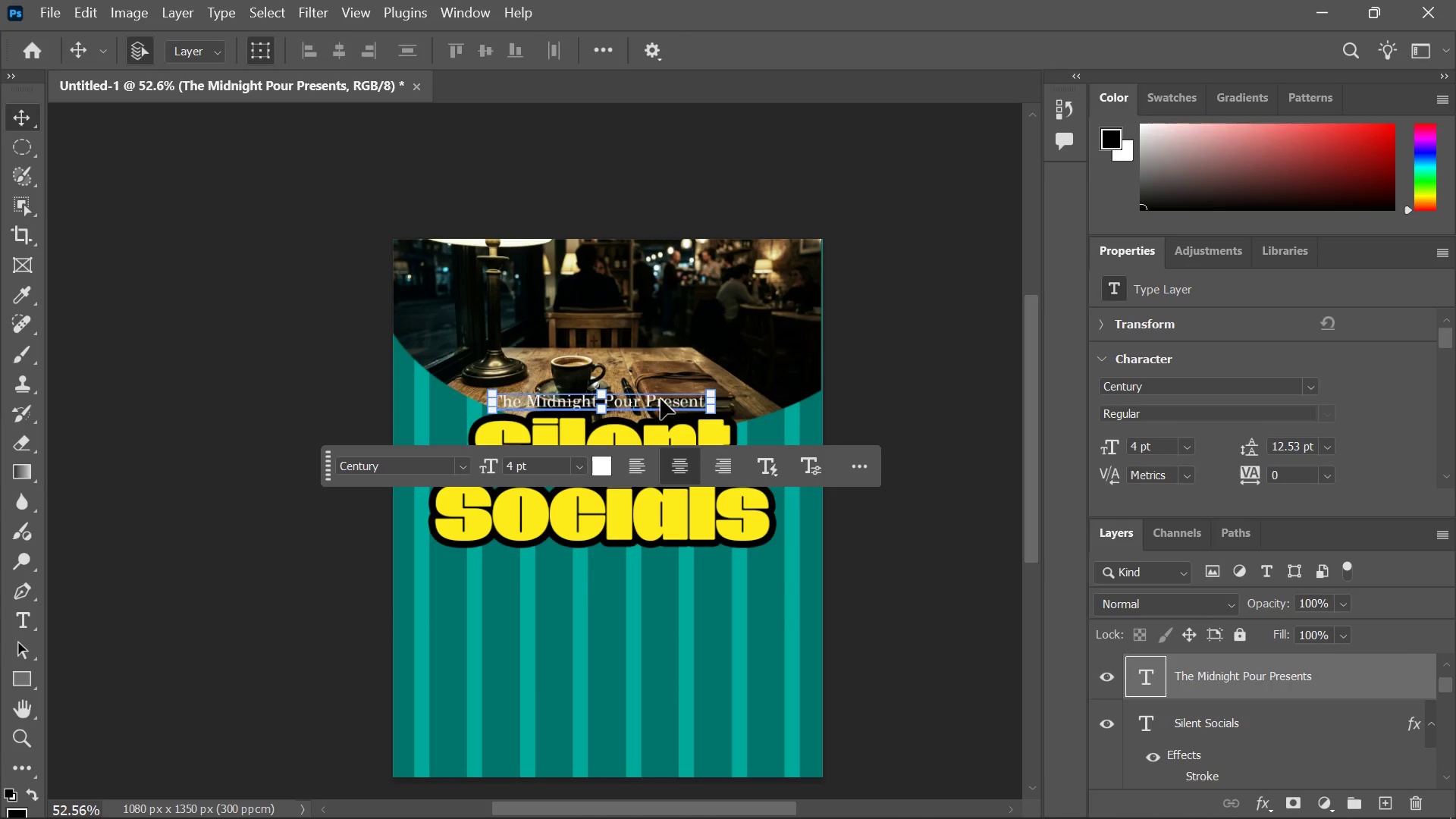 
key(Alt+Tab)